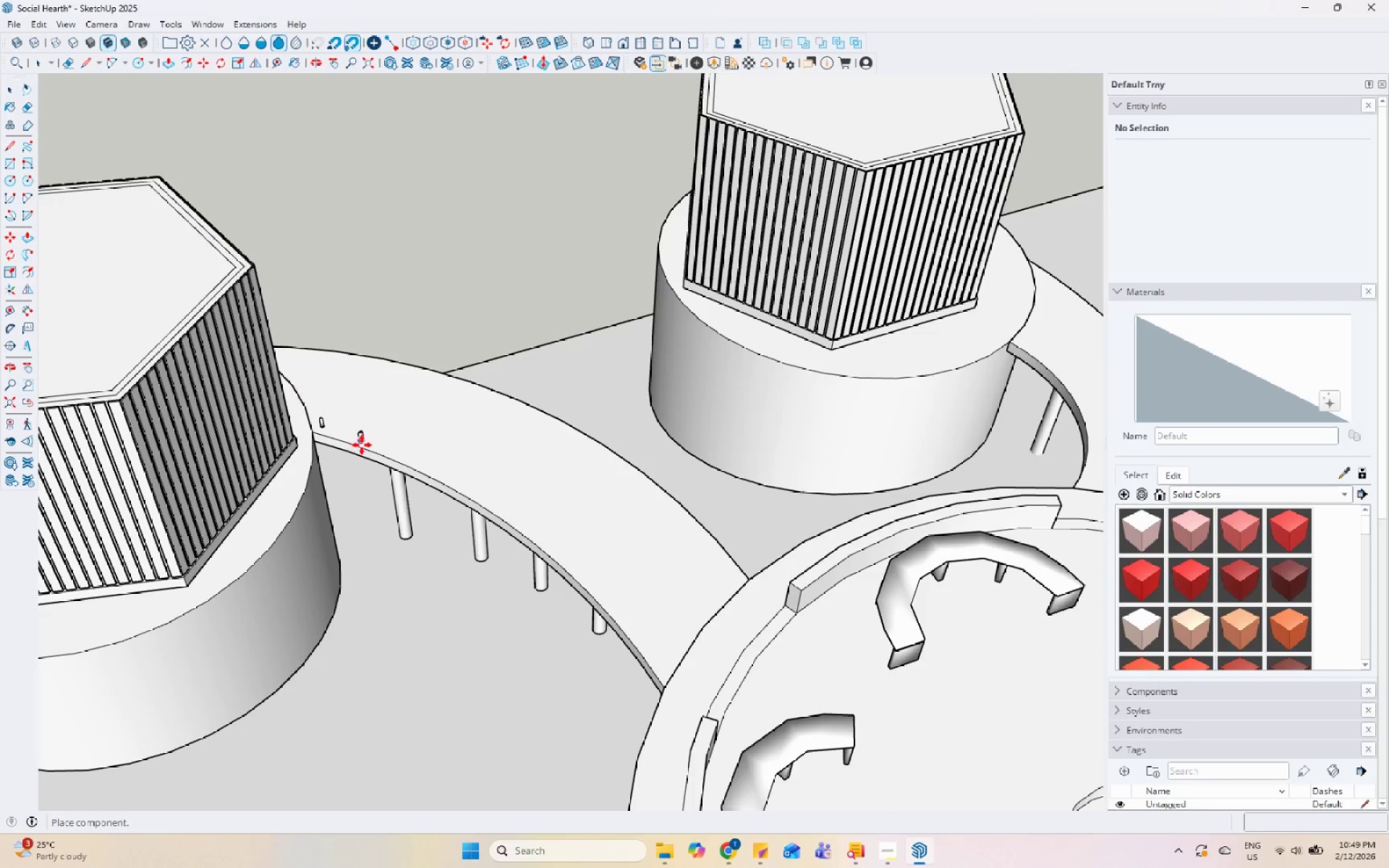 
scroll: coordinate [365, 446], scroll_direction: up, amount: 2.0
 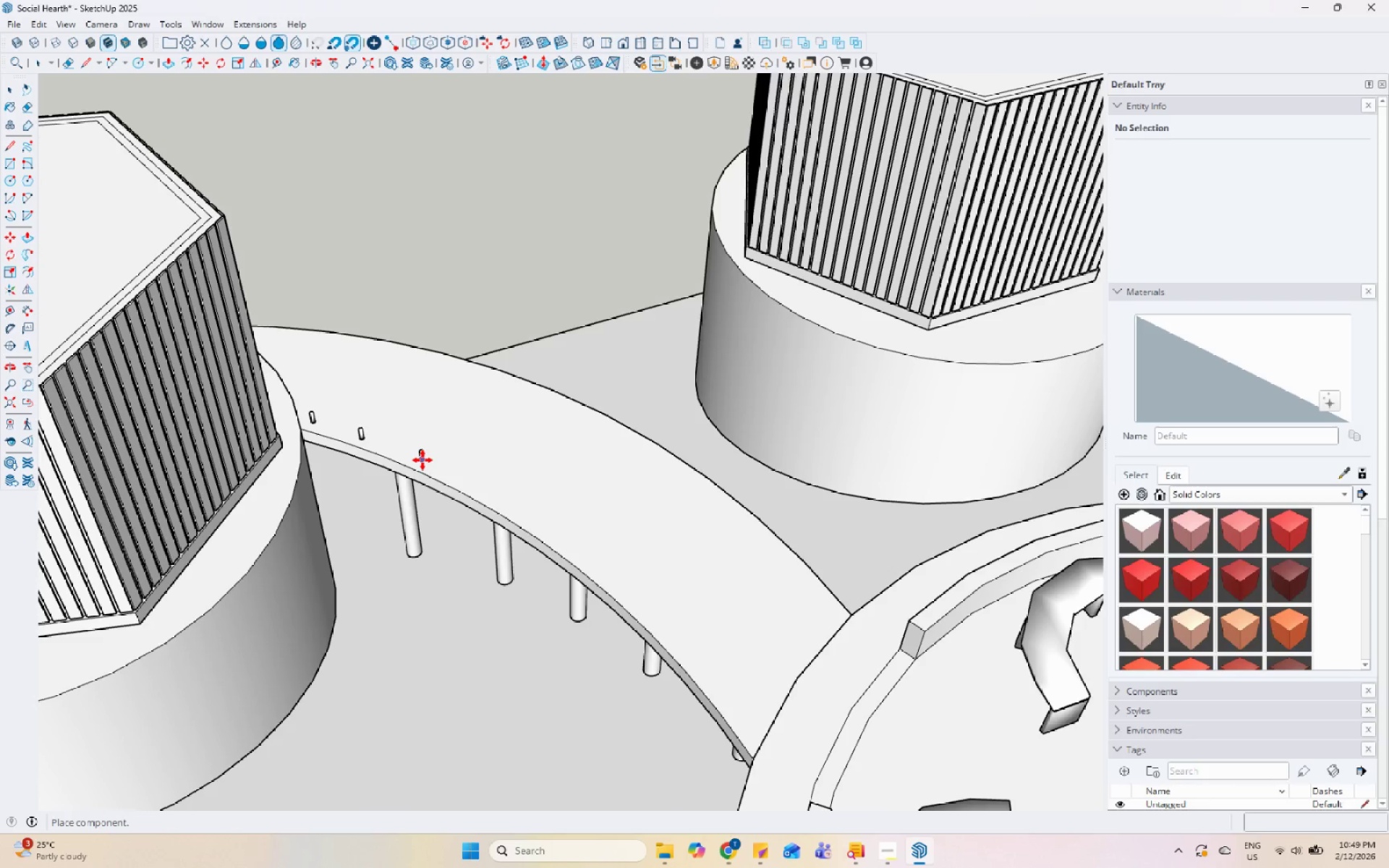 
left_click([420, 459])
 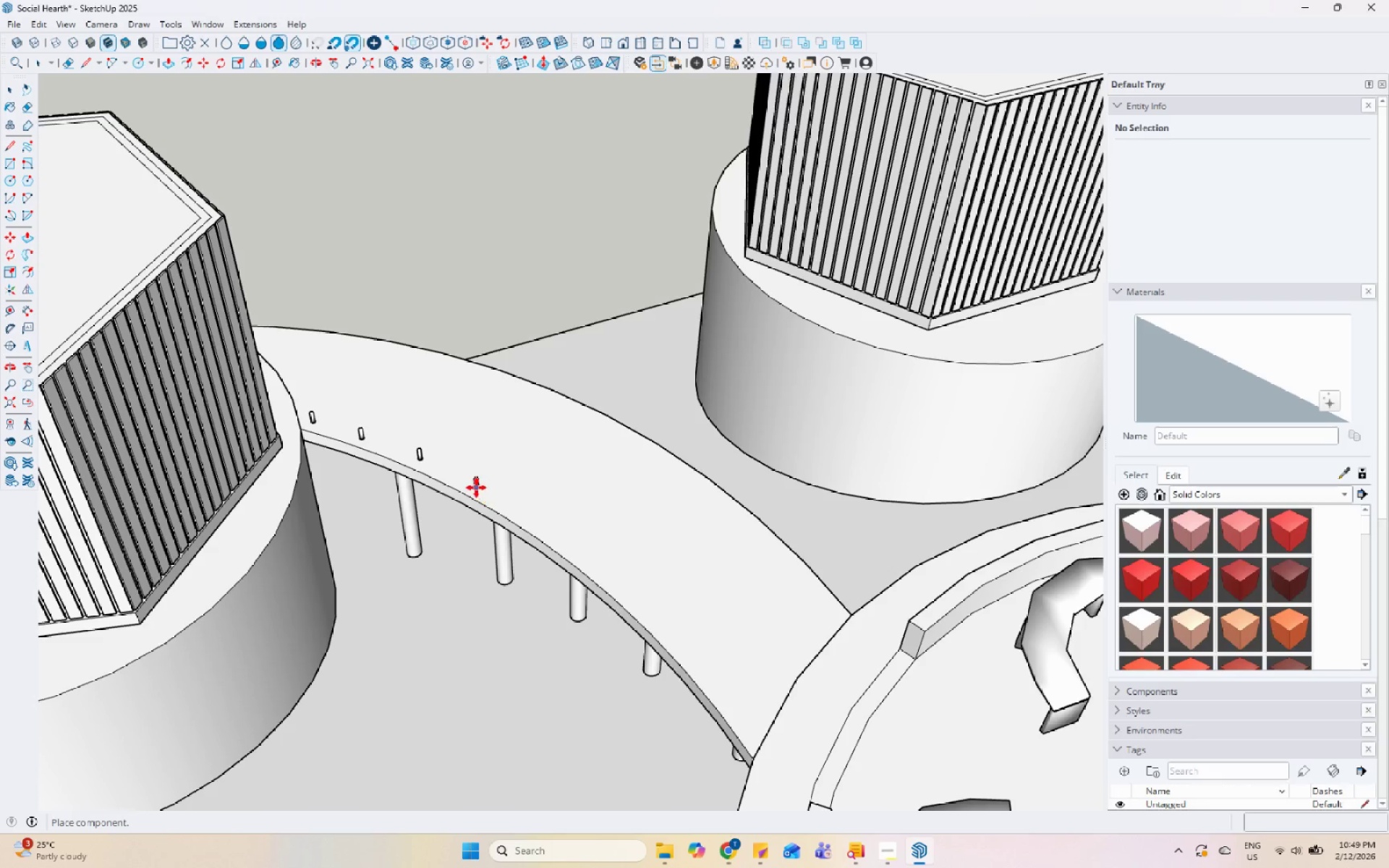 
left_click([475, 485])
 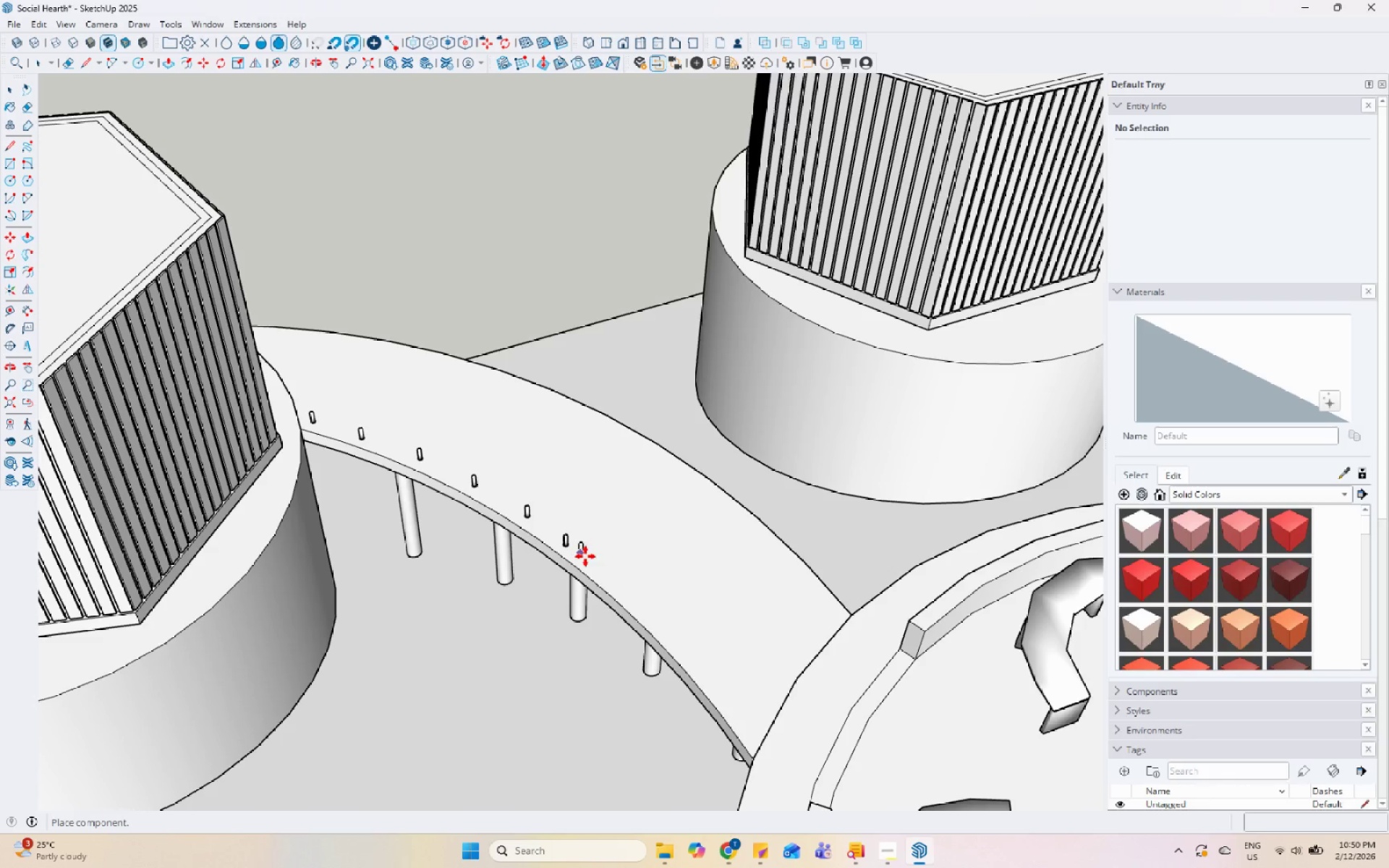 
left_click([599, 574])
 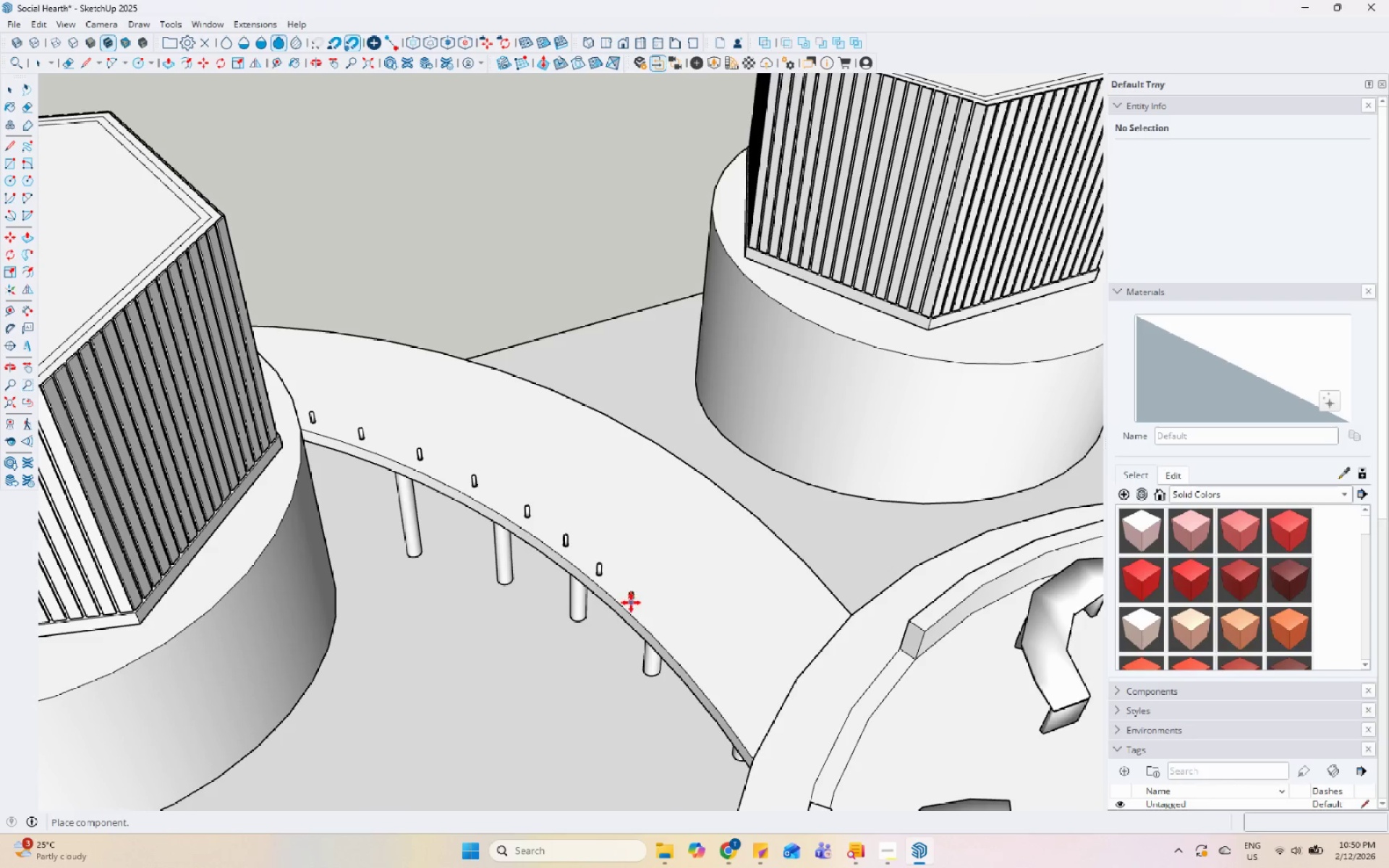 
left_click([631, 603])
 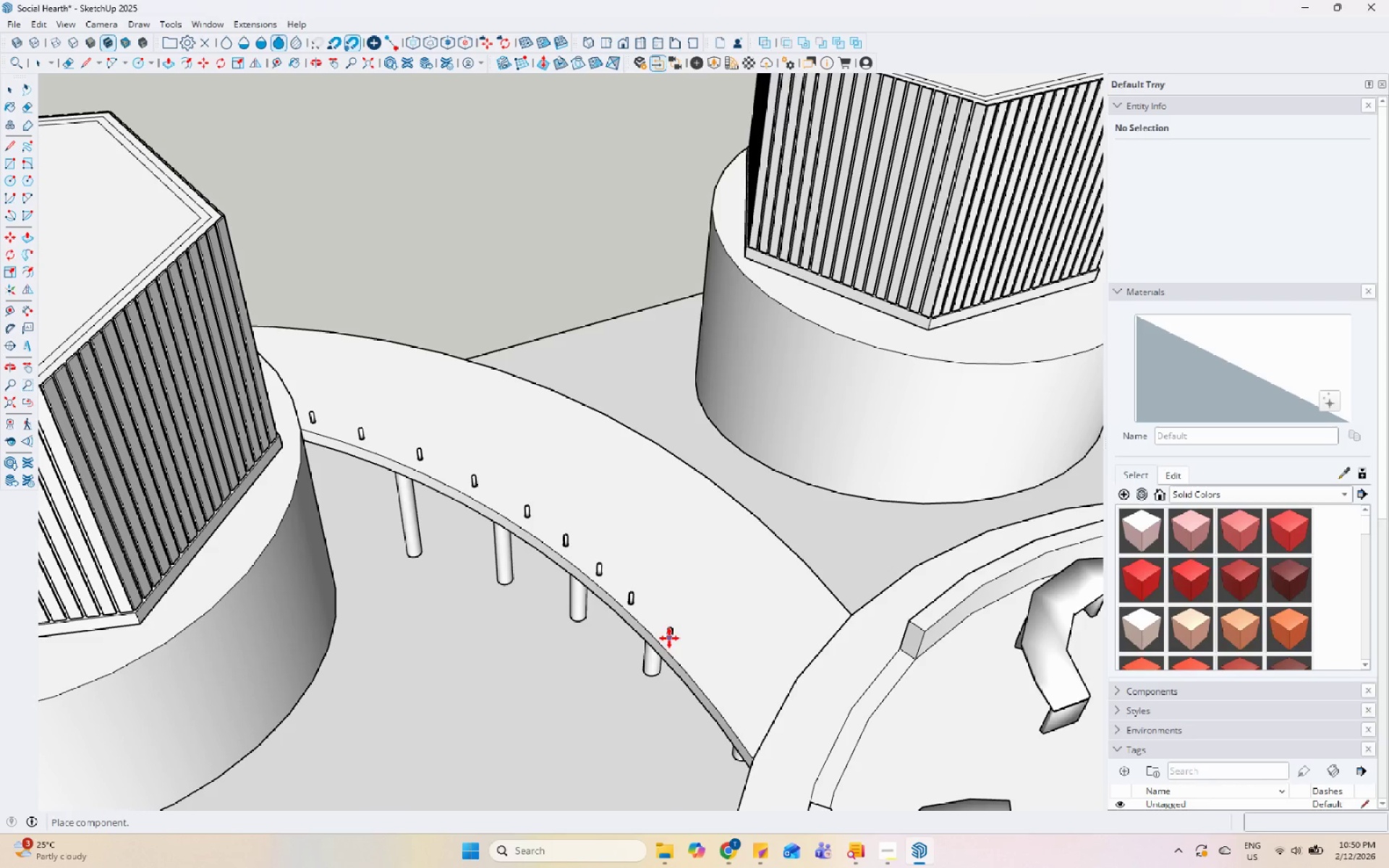 
left_click([669, 638])
 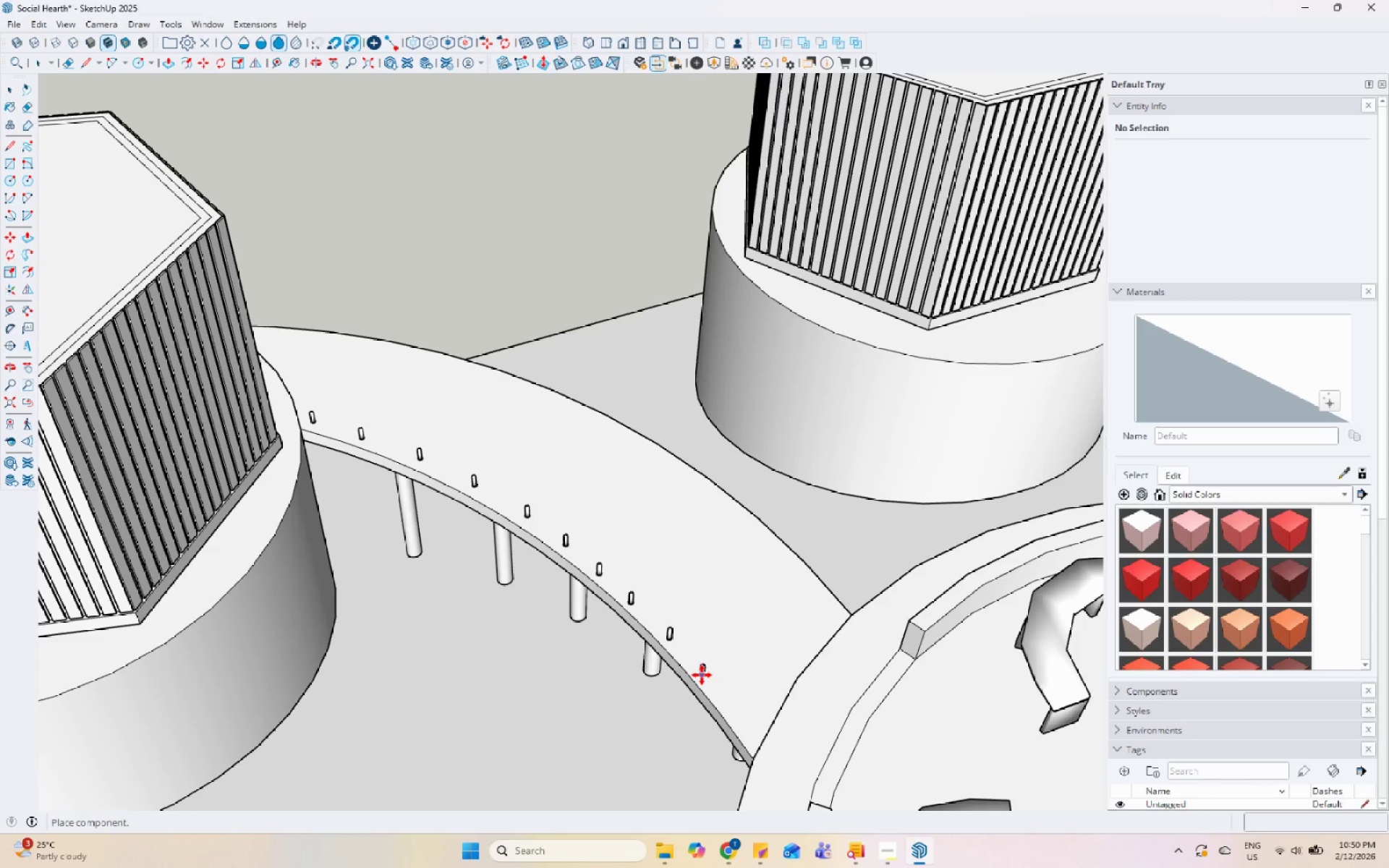 
left_click([704, 676])
 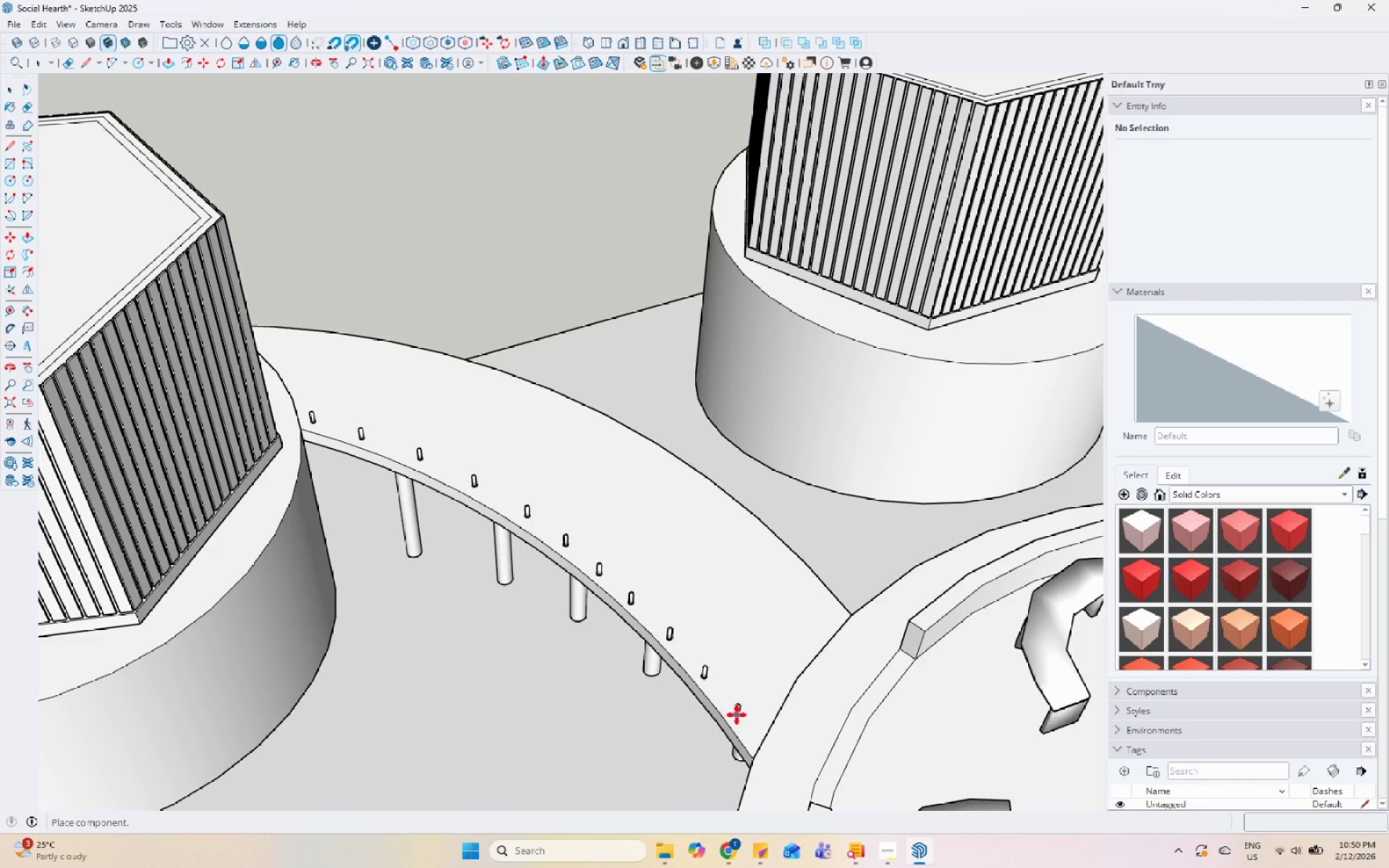 
left_click([739, 720])
 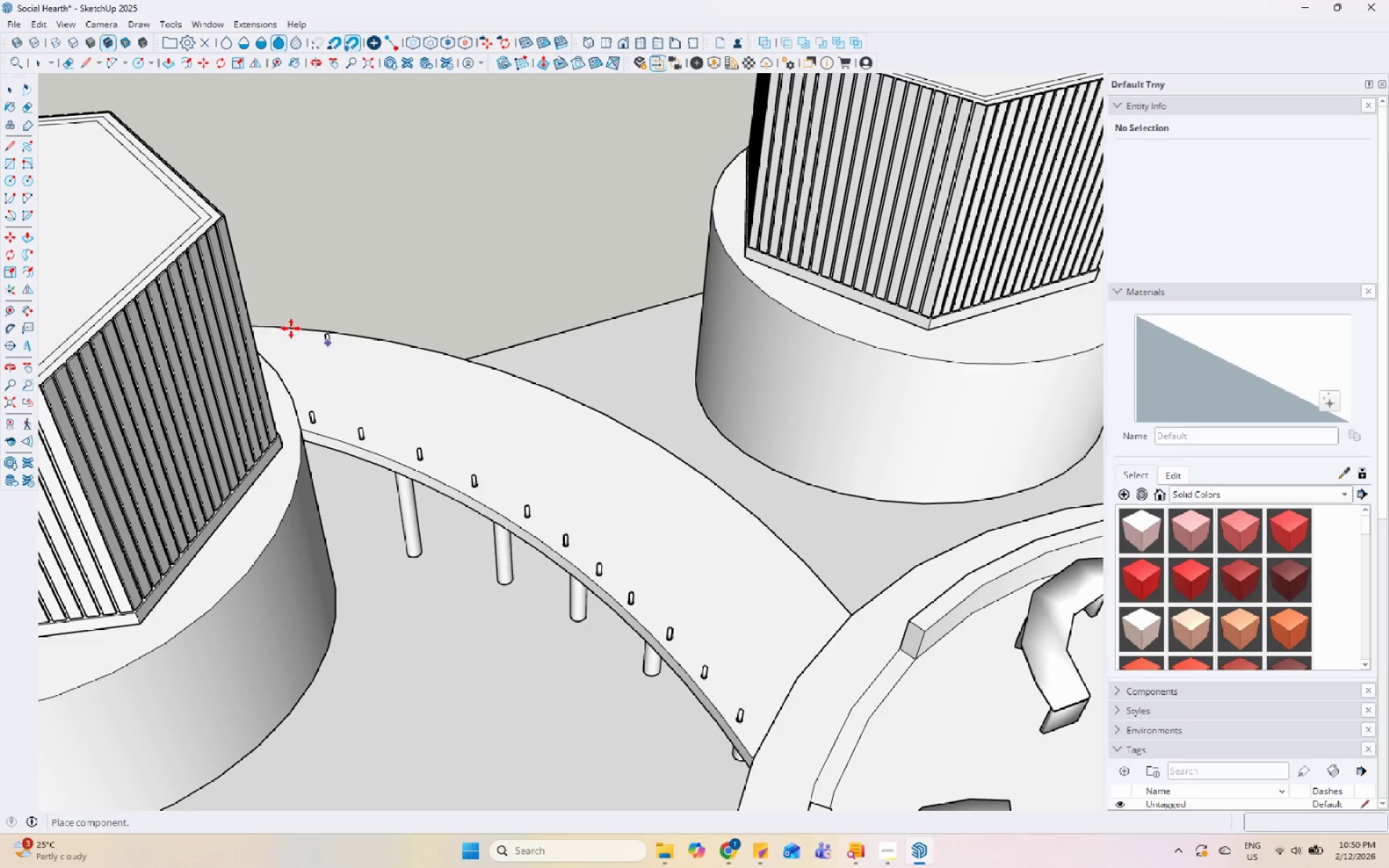 
scroll: coordinate [266, 322], scroll_direction: up, amount: 4.0
 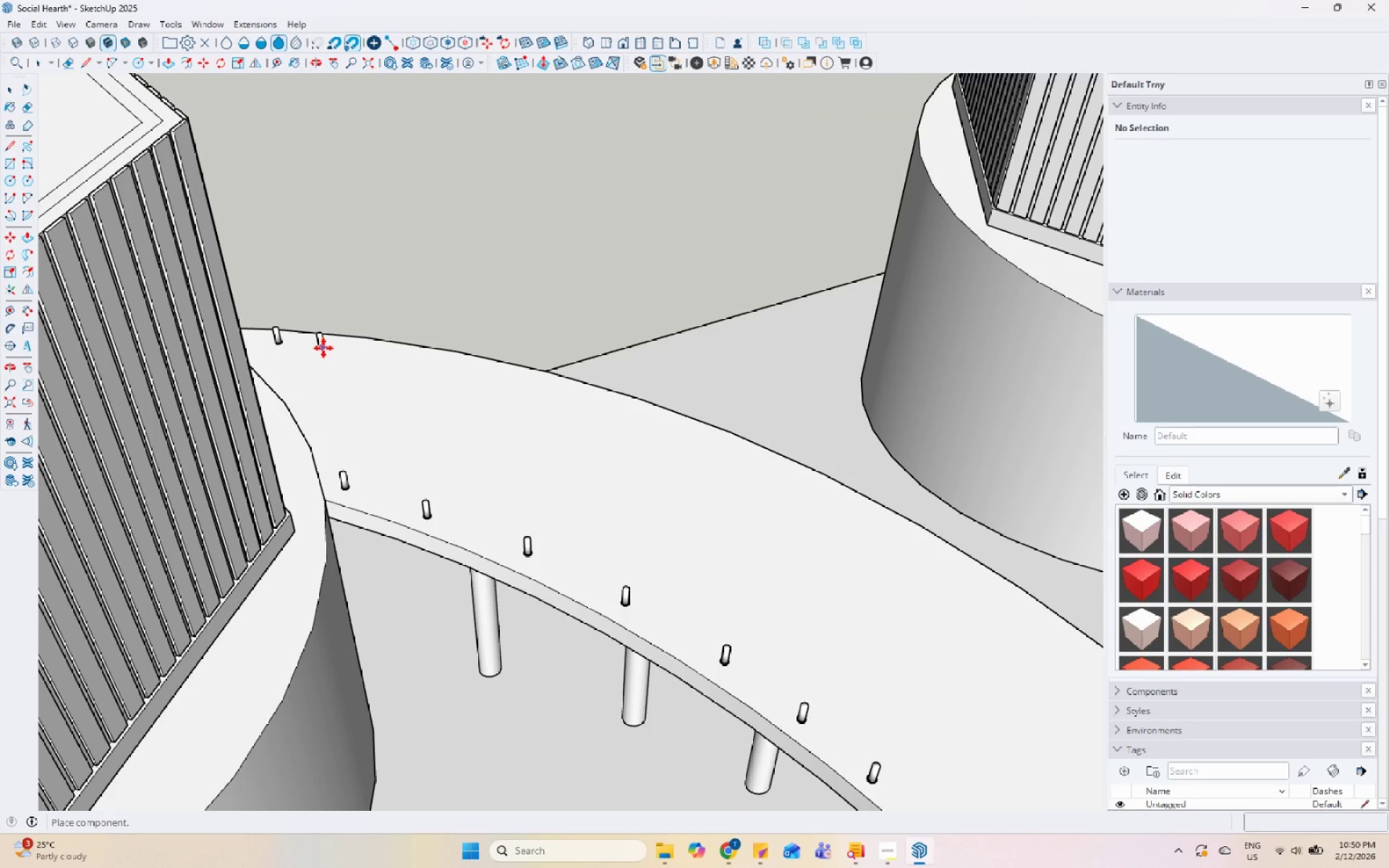 
left_click([349, 349])
 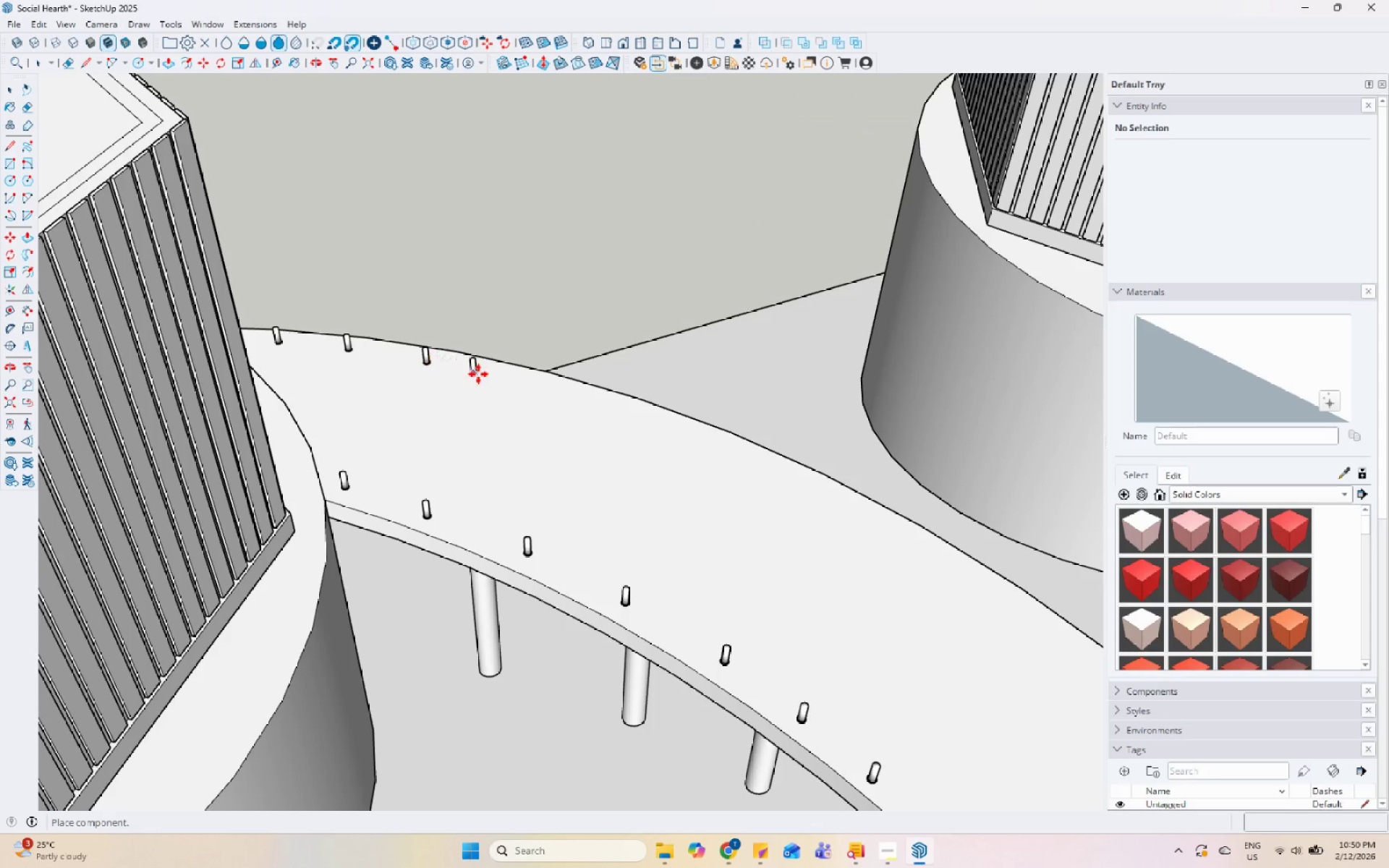 
left_click([511, 378])
 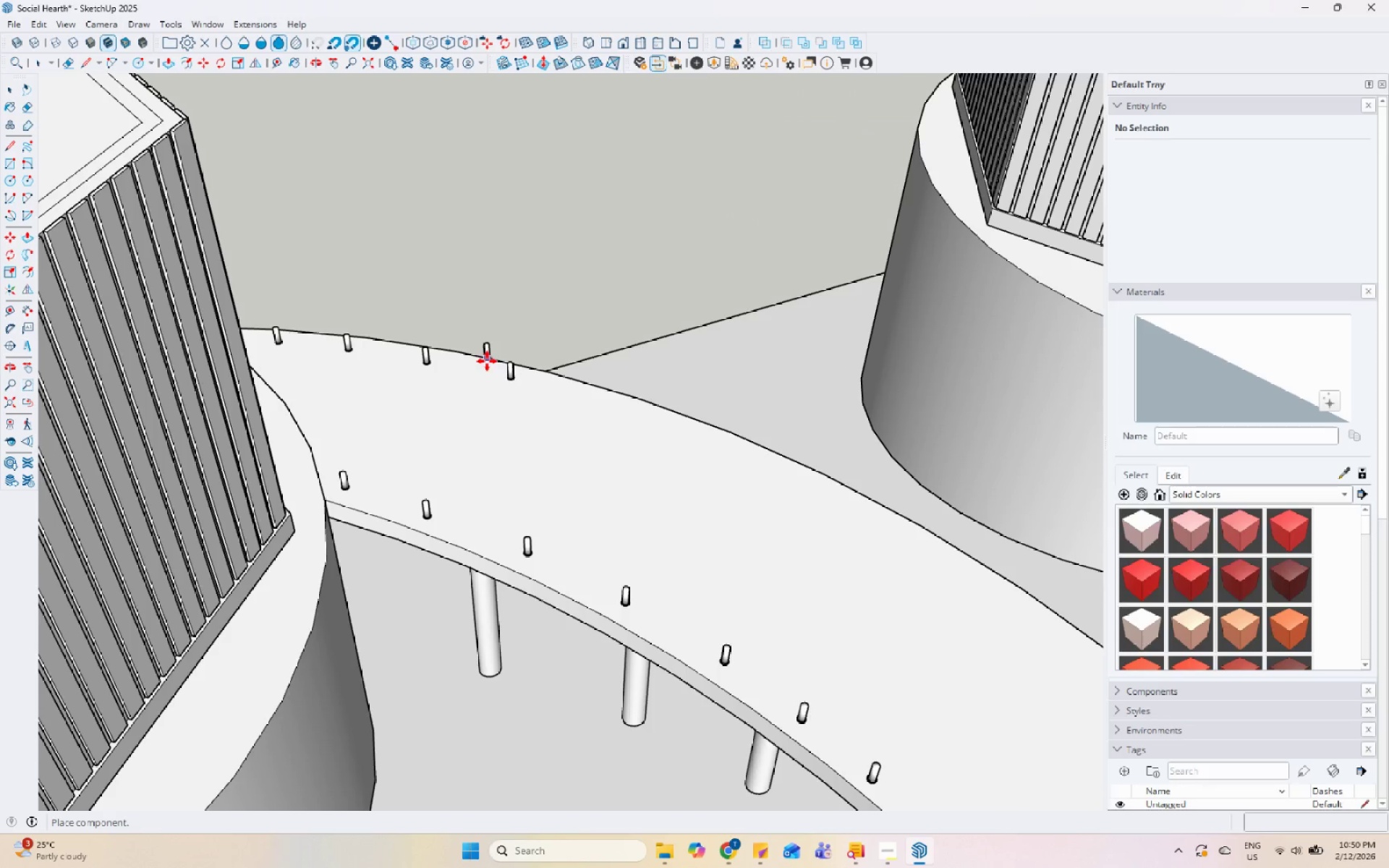 
scroll: coordinate [508, 365], scroll_direction: down, amount: 4.0
 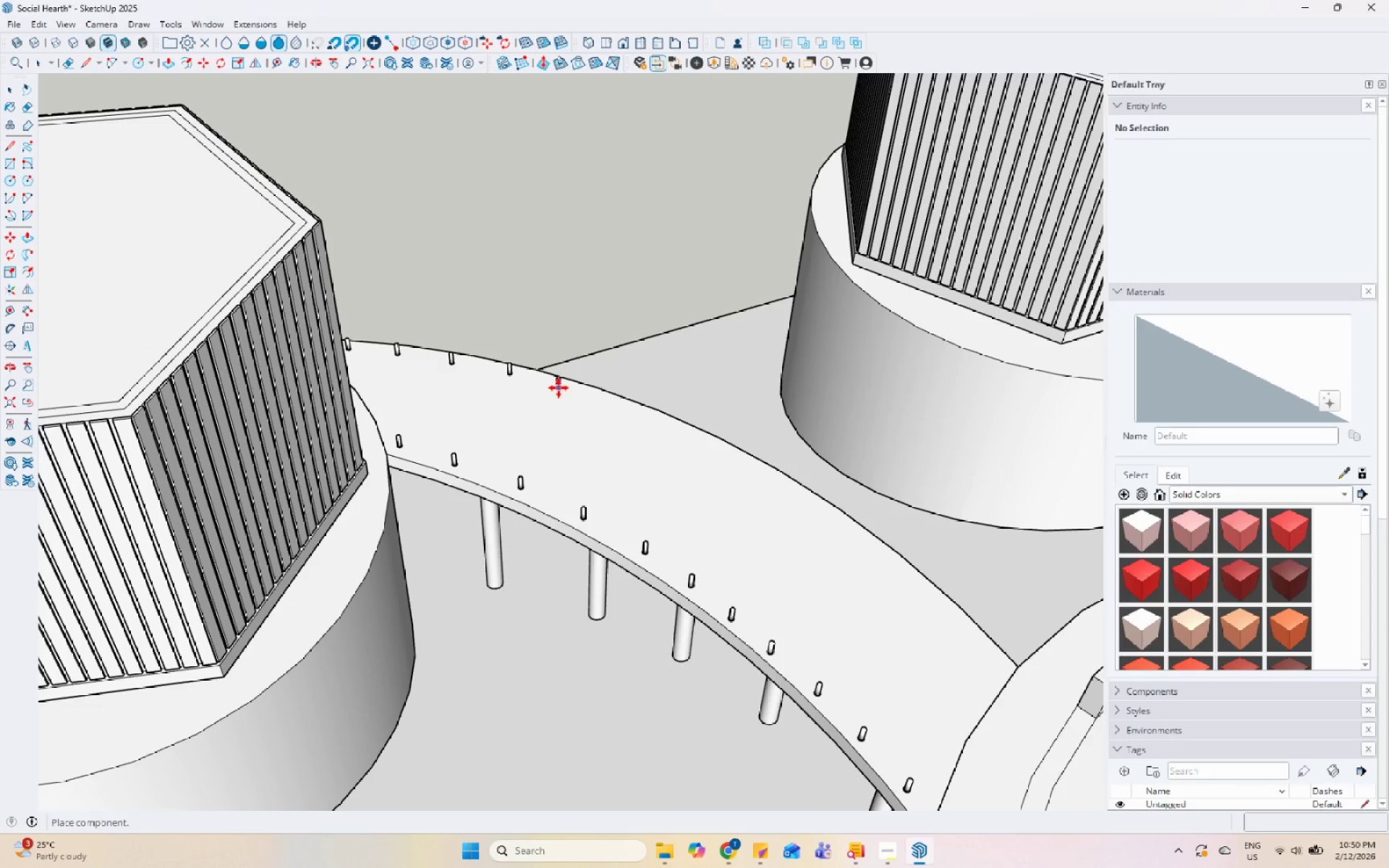 
left_click([558, 387])
 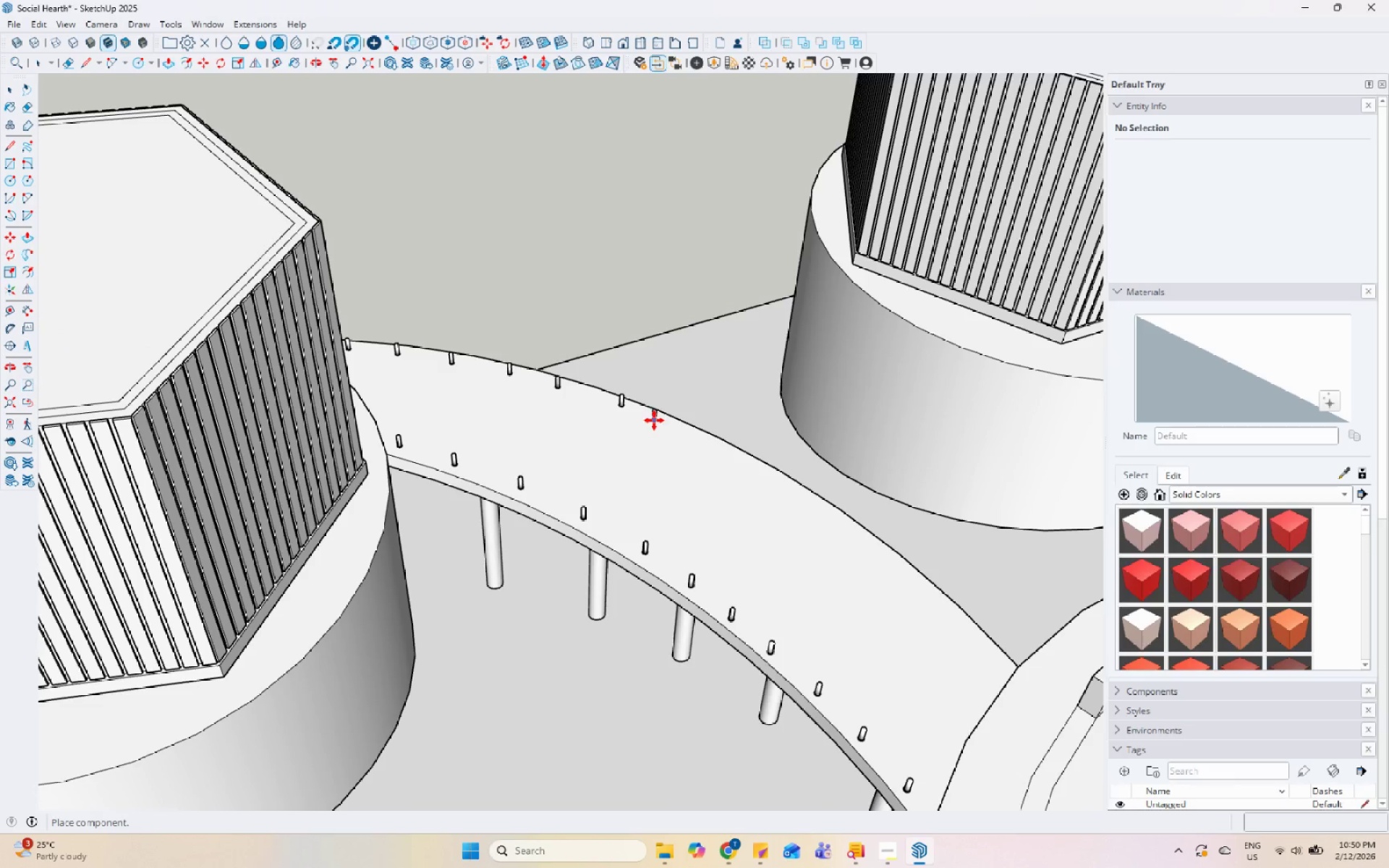 
scroll: coordinate [550, 459], scroll_direction: down, amount: 7.0
 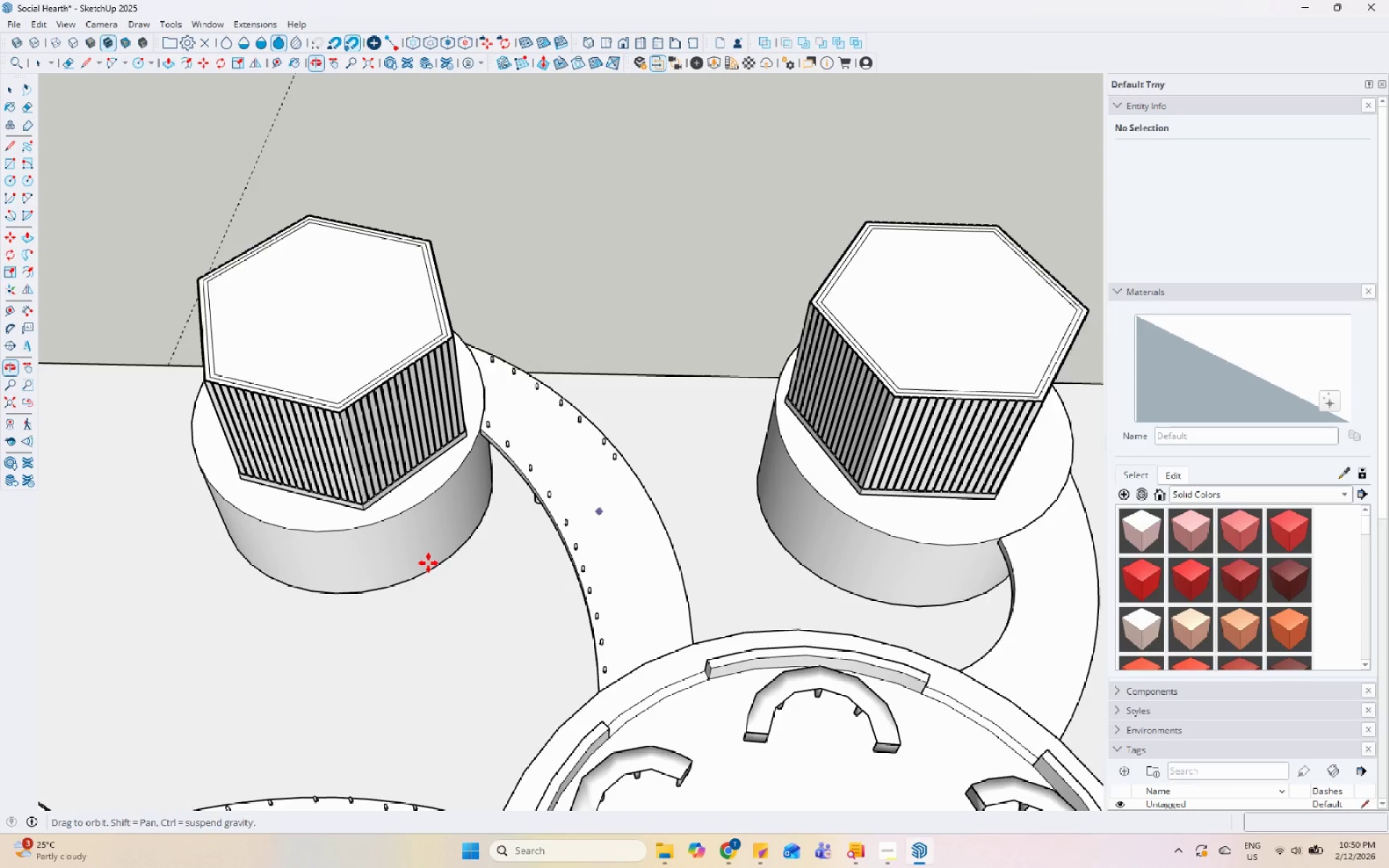 
scroll: coordinate [656, 519], scroll_direction: up, amount: 4.0
 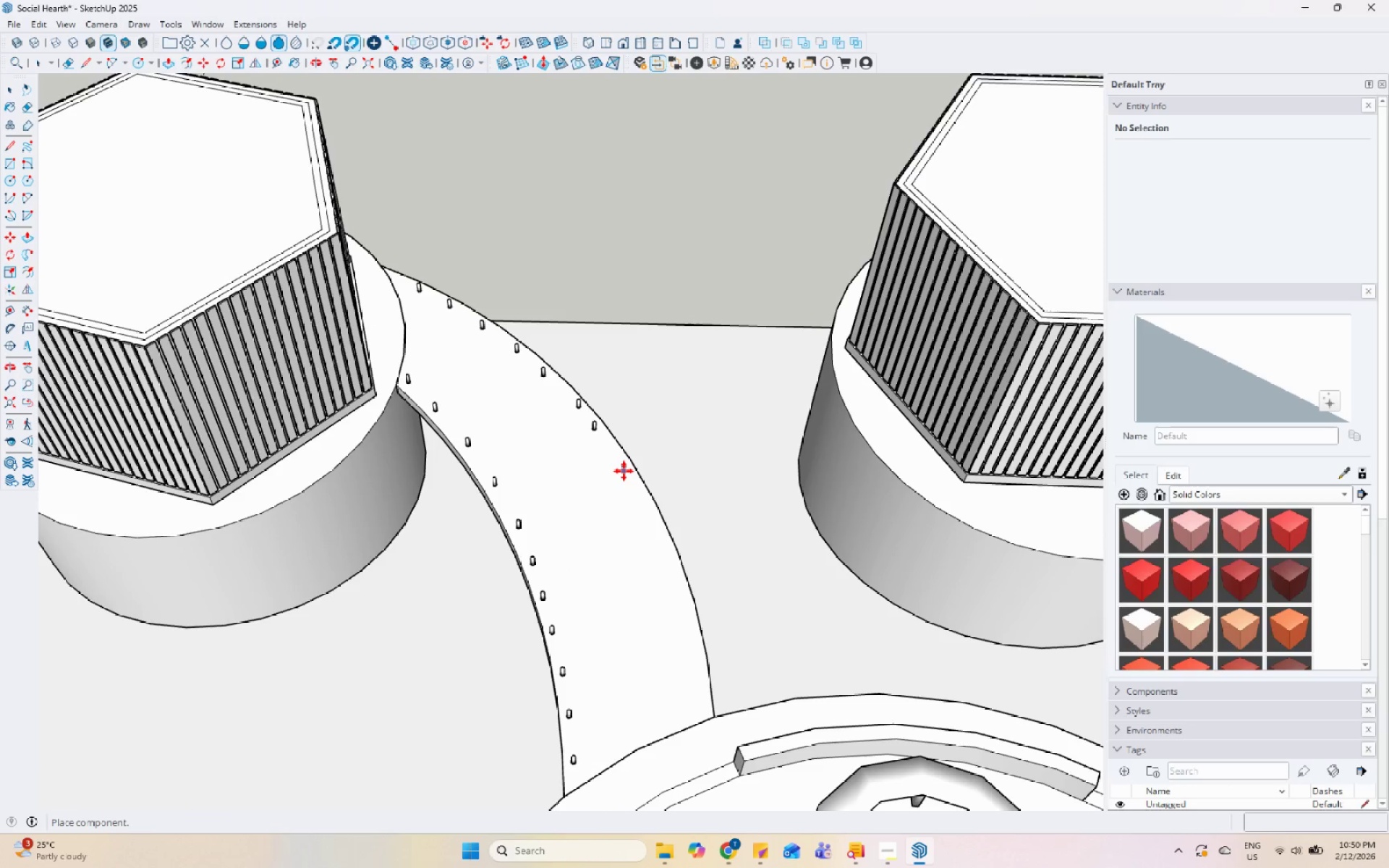 
left_click([624, 469])
 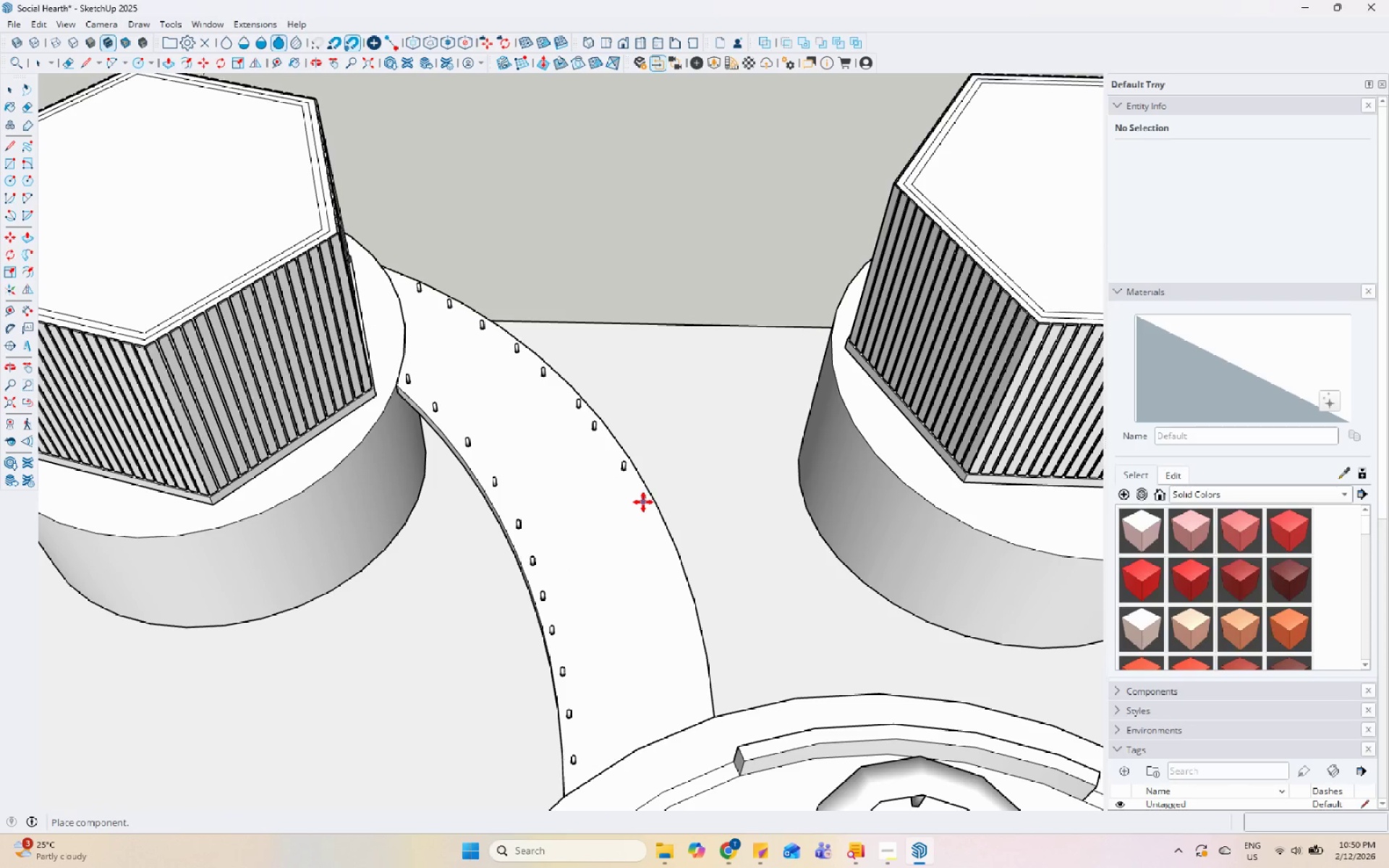 
left_click([648, 502])
 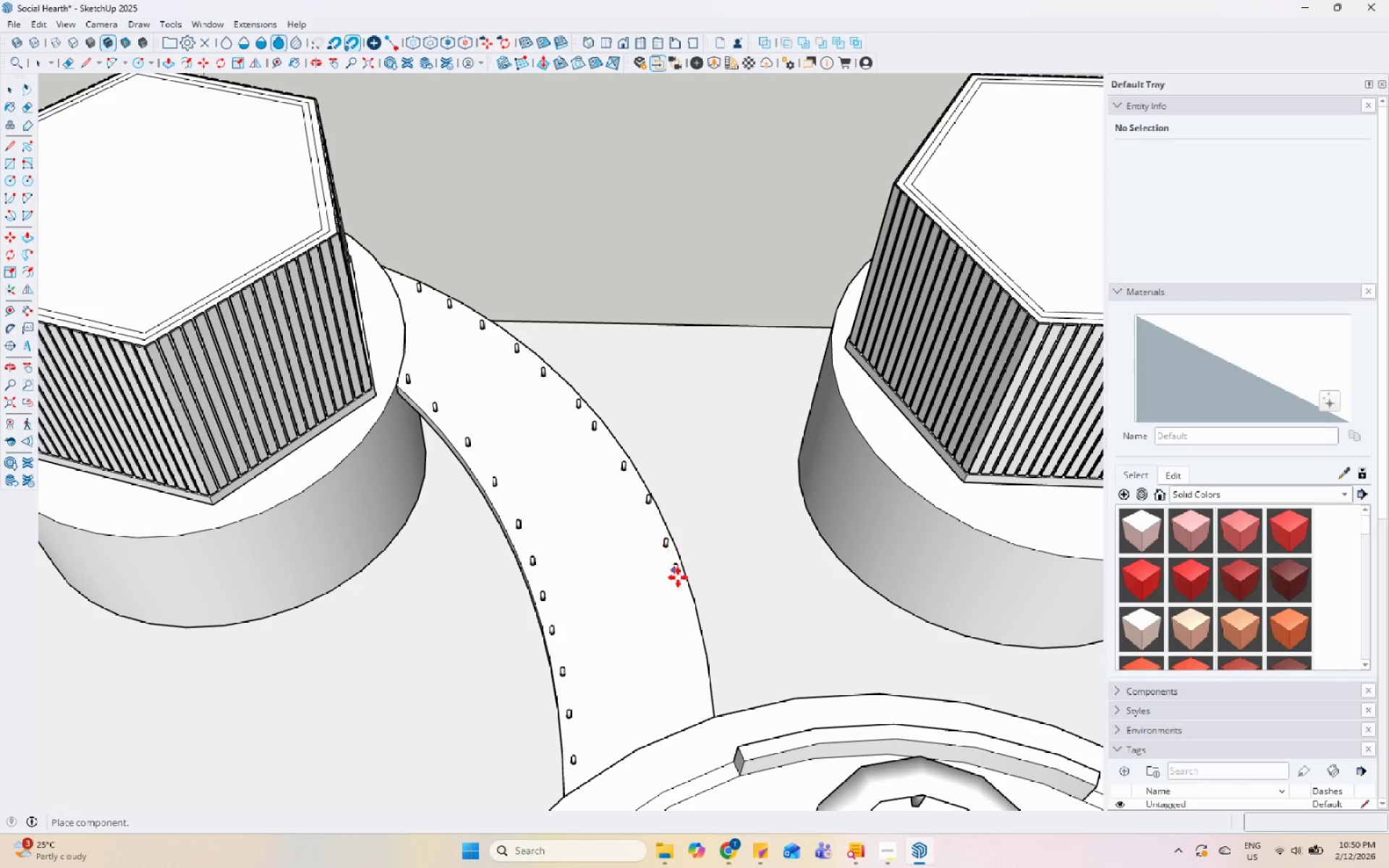 
left_click([681, 585])
 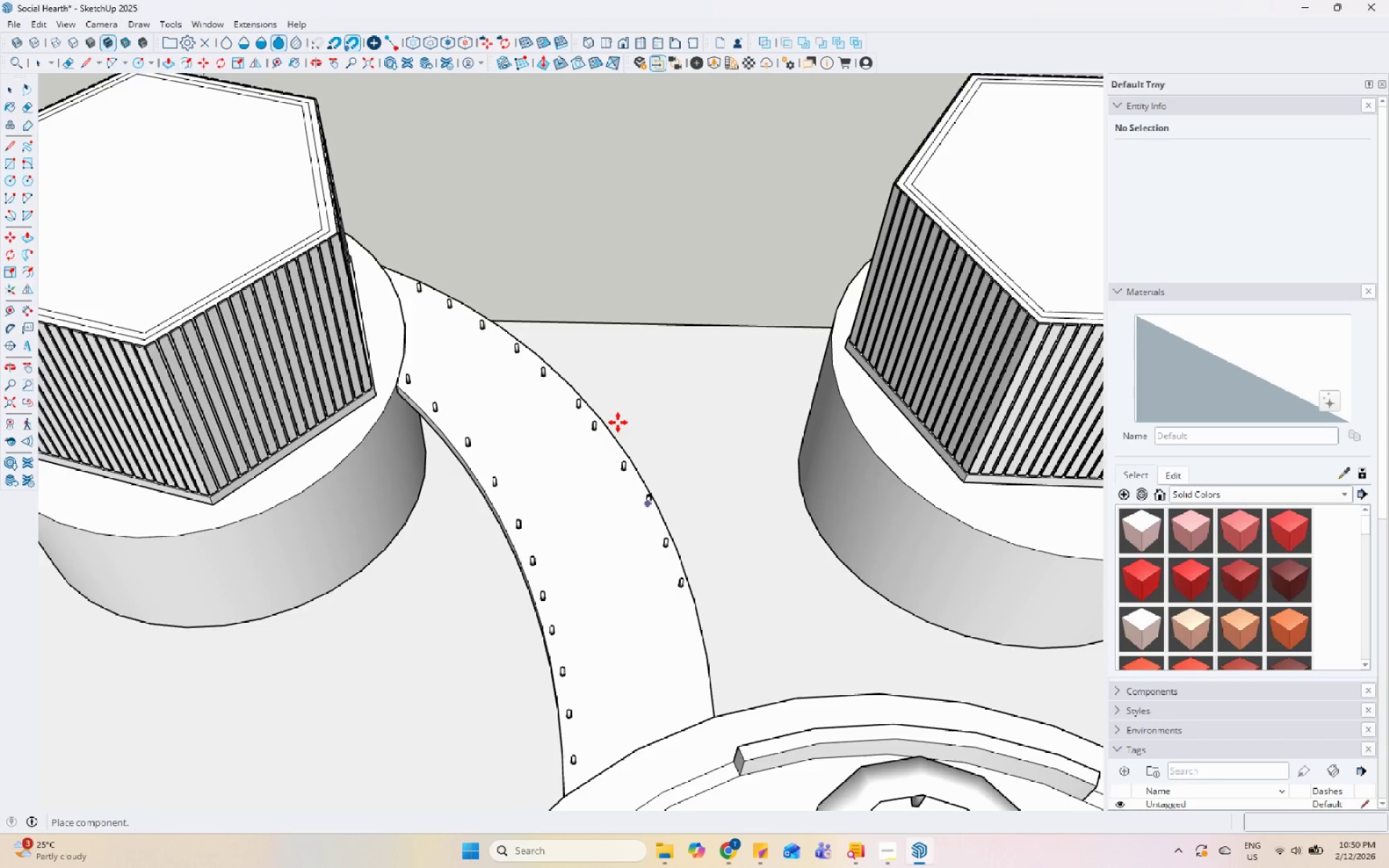 
scroll: coordinate [589, 374], scroll_direction: down, amount: 7.0
 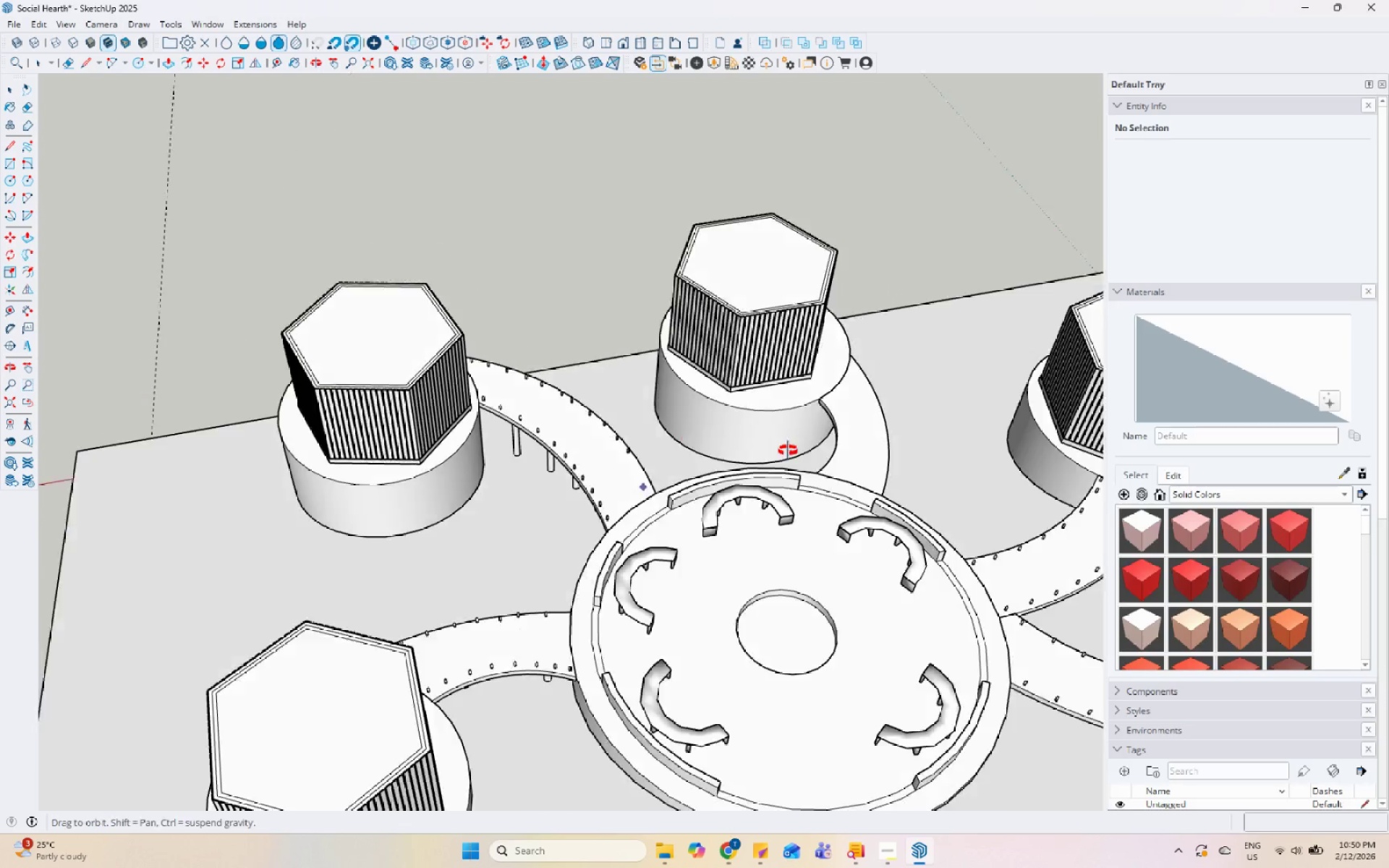 
scroll: coordinate [637, 467], scroll_direction: up, amount: 11.0
 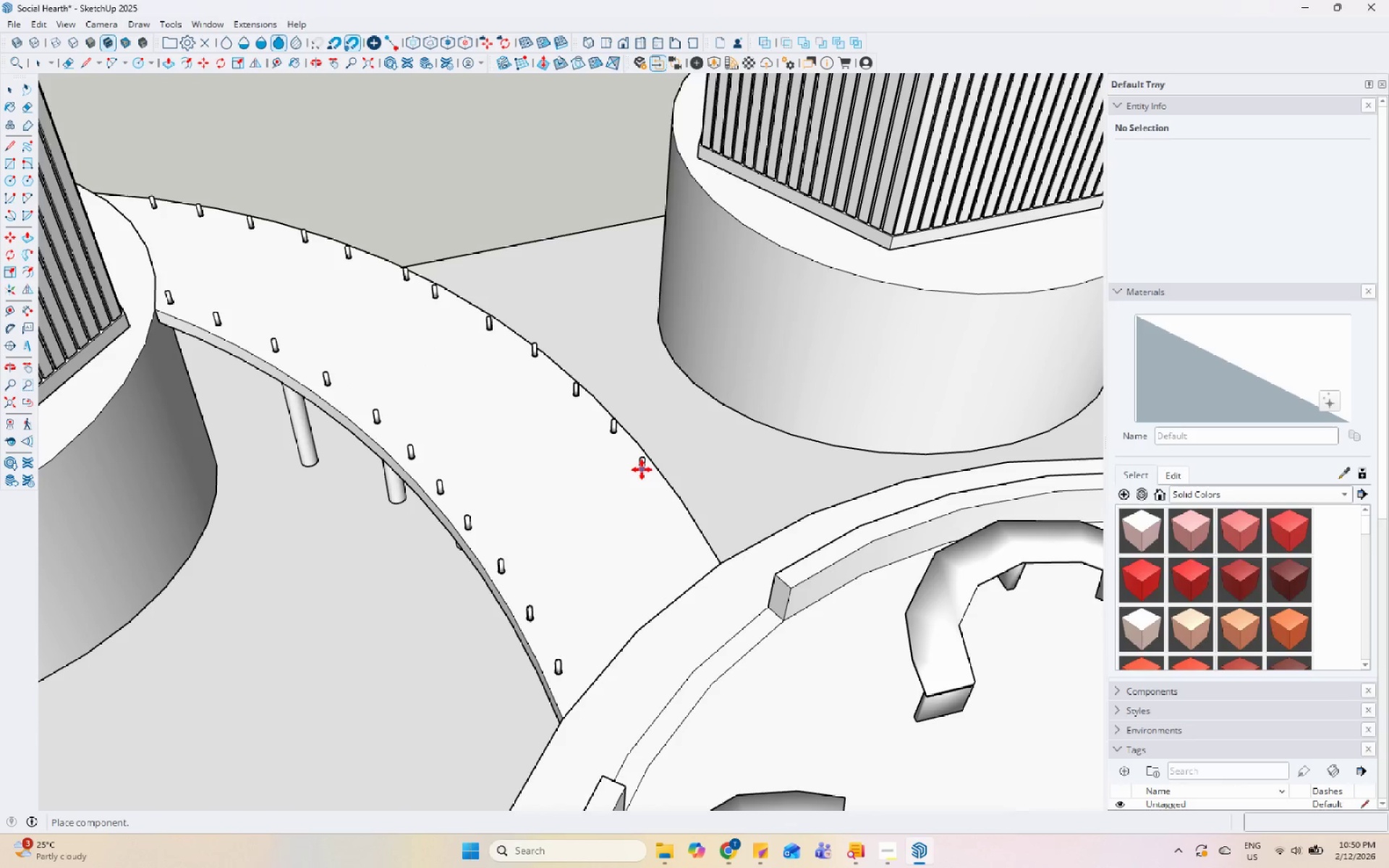 
left_click([643, 469])
 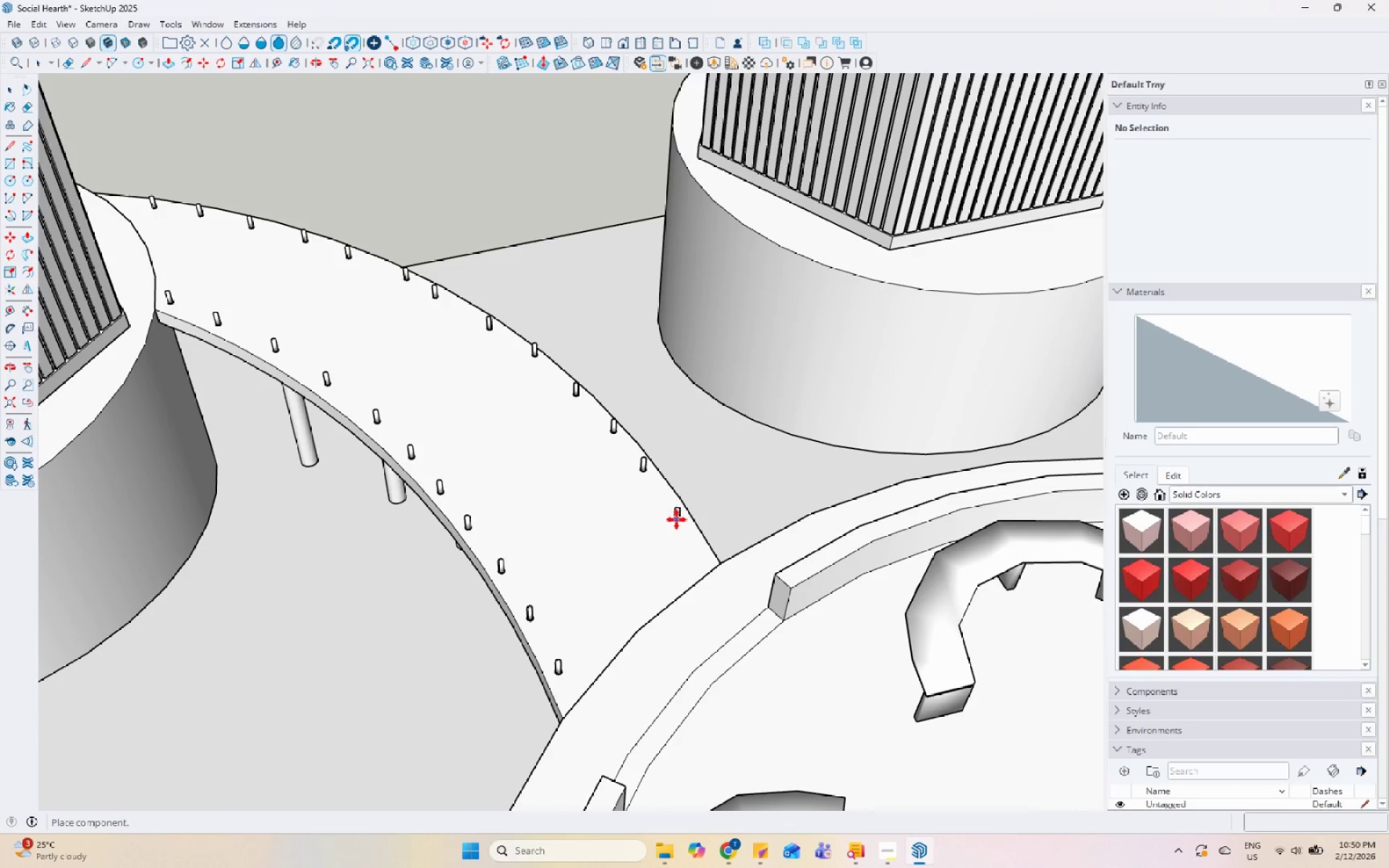 
left_click([672, 511])
 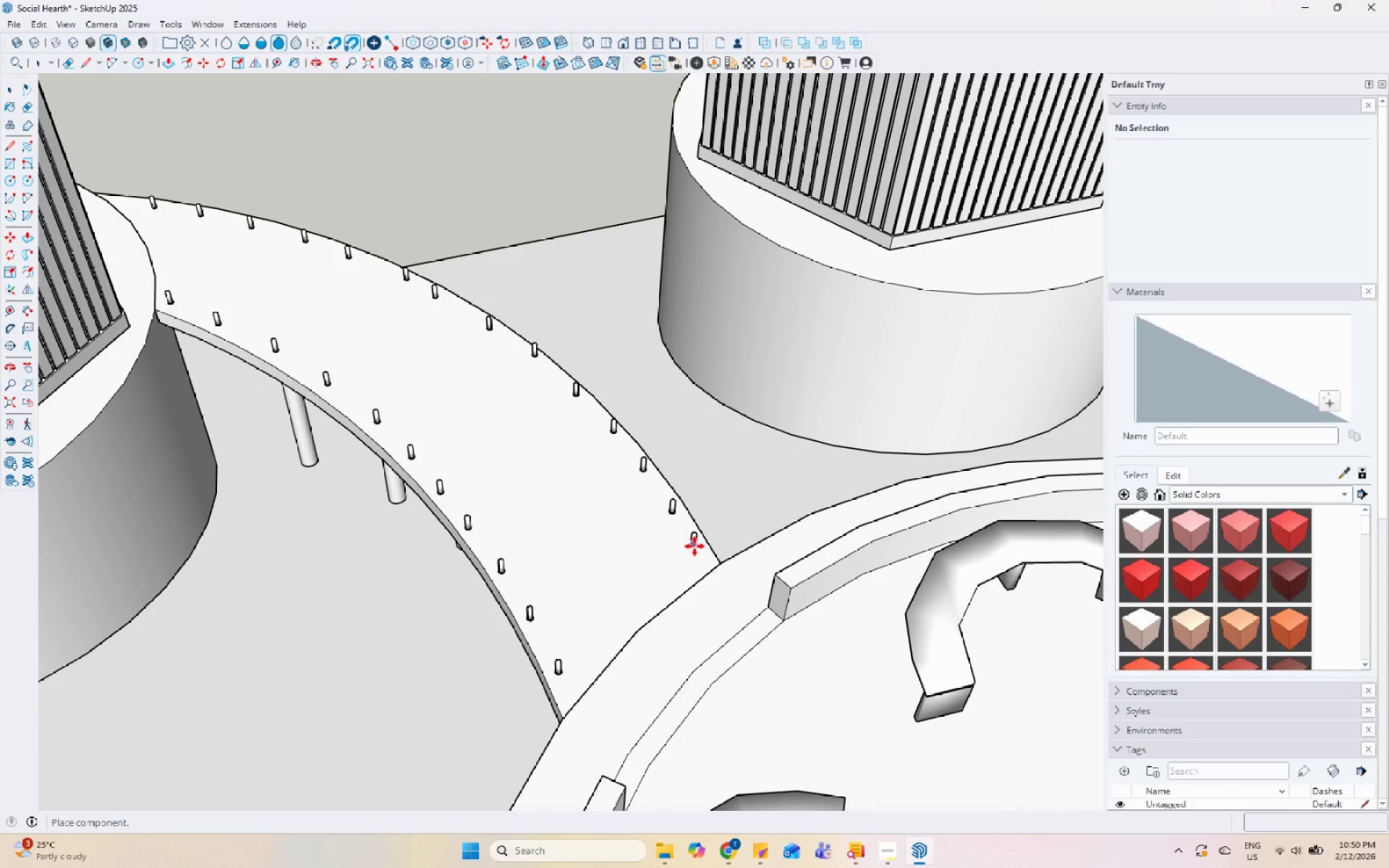 
left_click([697, 550])
 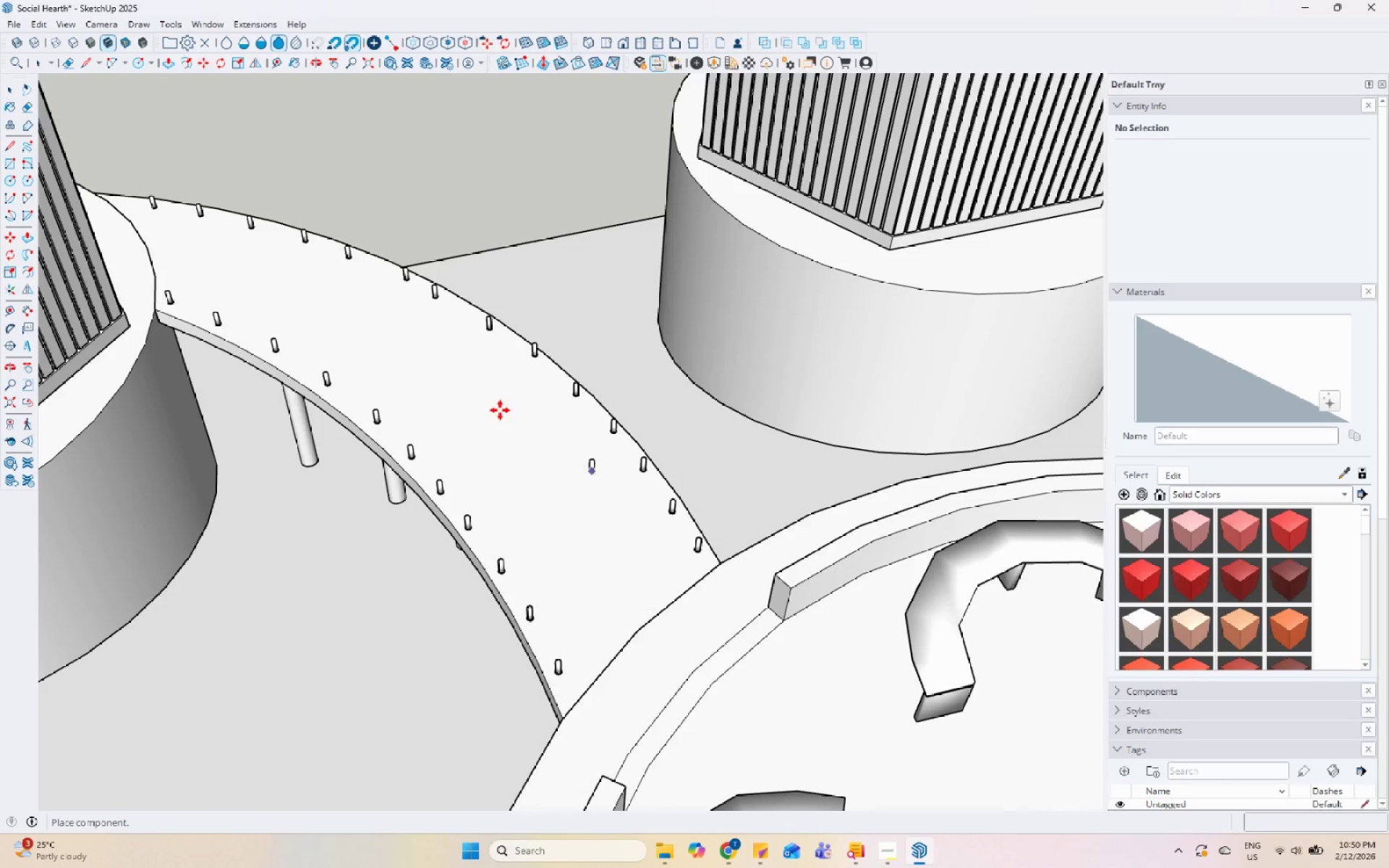 
scroll: coordinate [425, 383], scroll_direction: down, amount: 16.0
 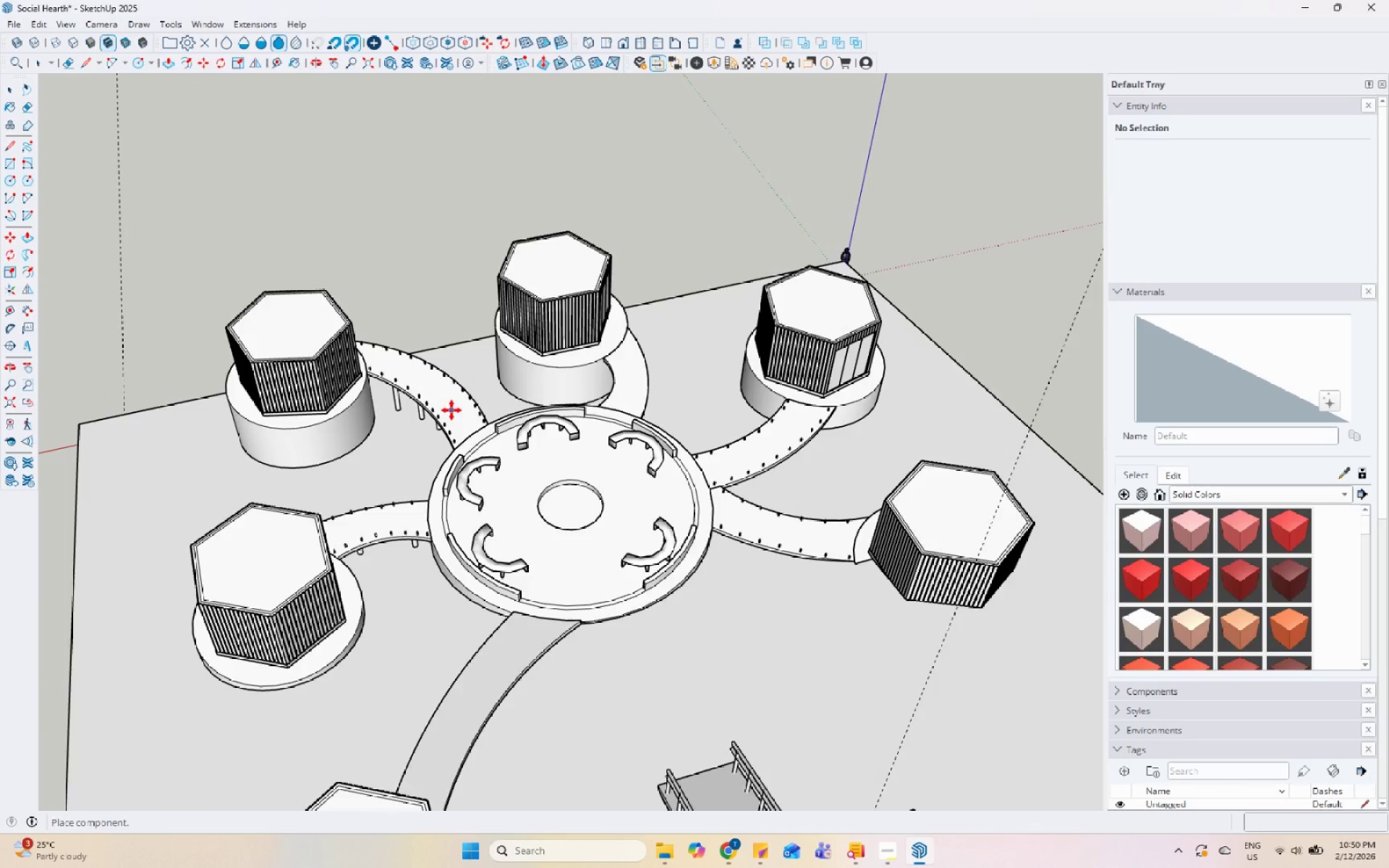 
scroll: coordinate [420, 338], scroll_direction: up, amount: 16.0
 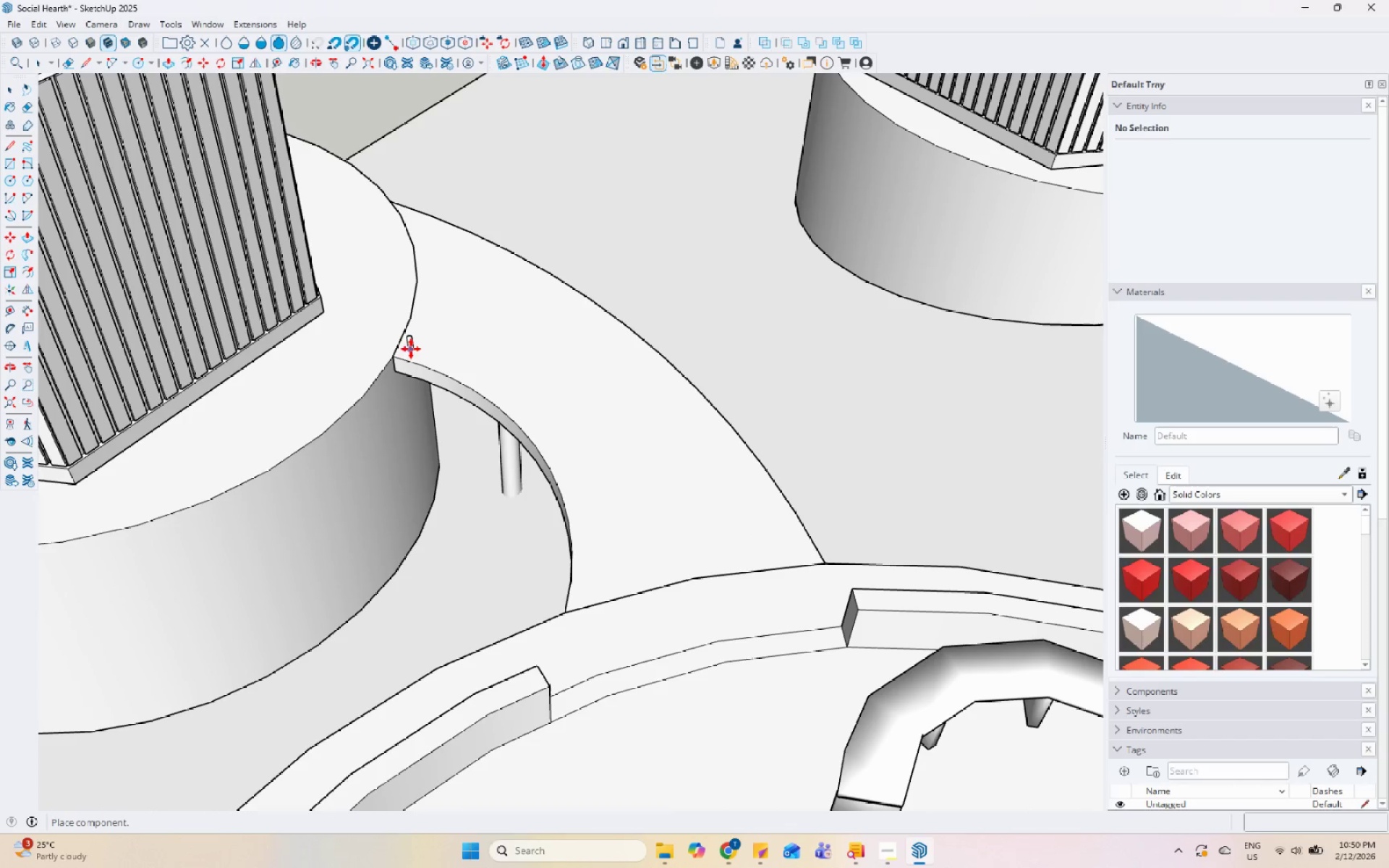 
left_click([412, 346])
 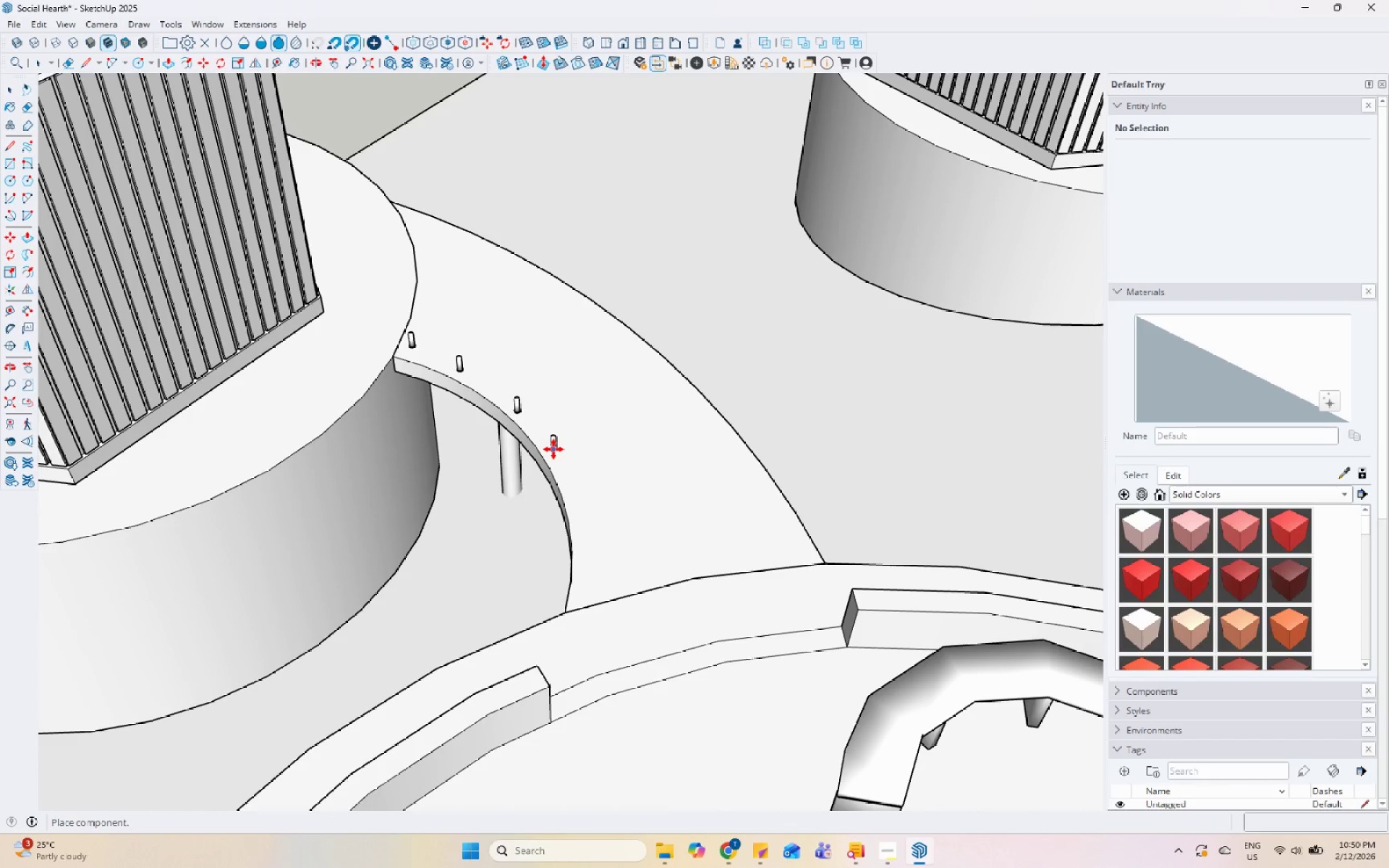 
left_click([579, 497])
 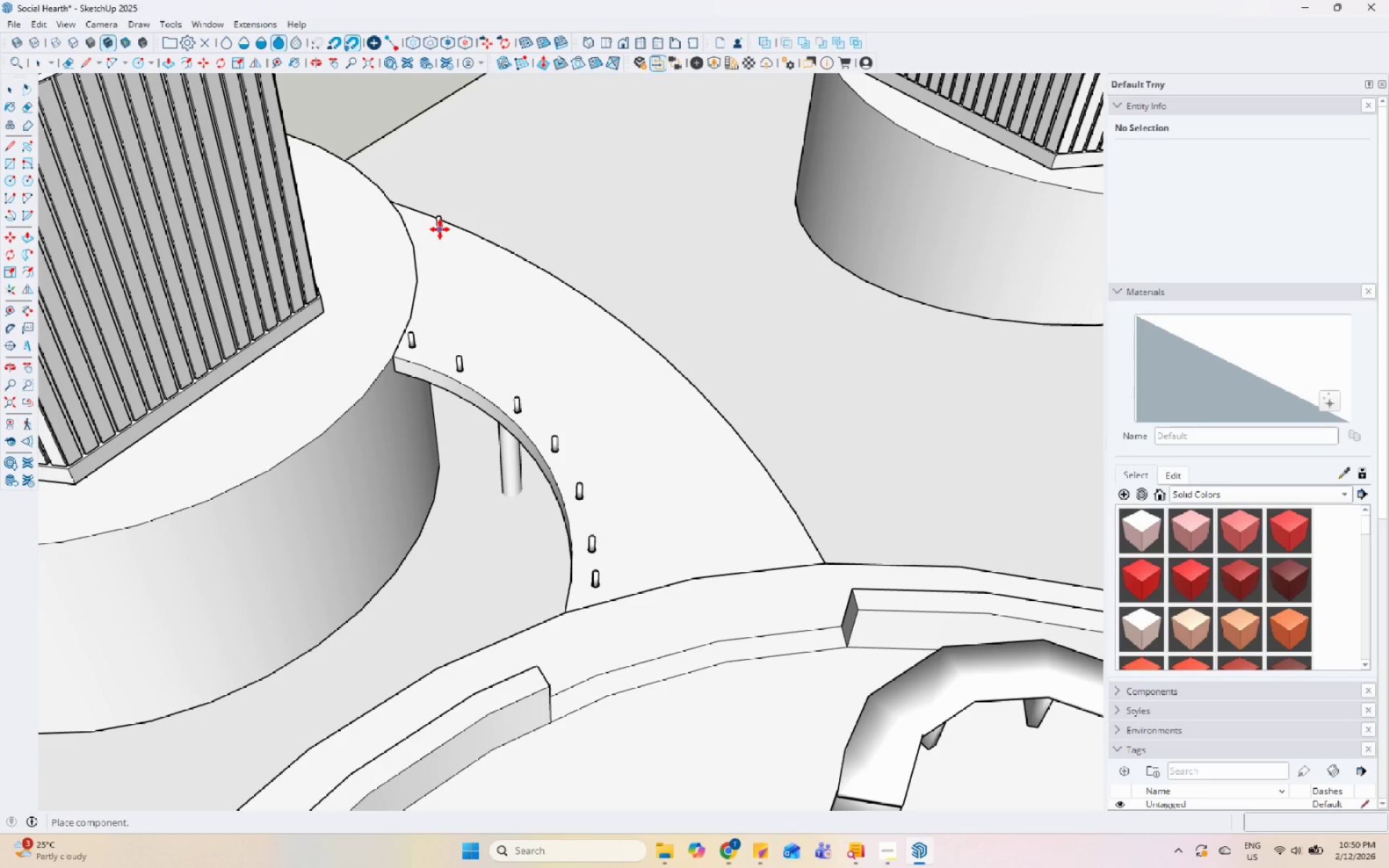 
left_click([425, 224])
 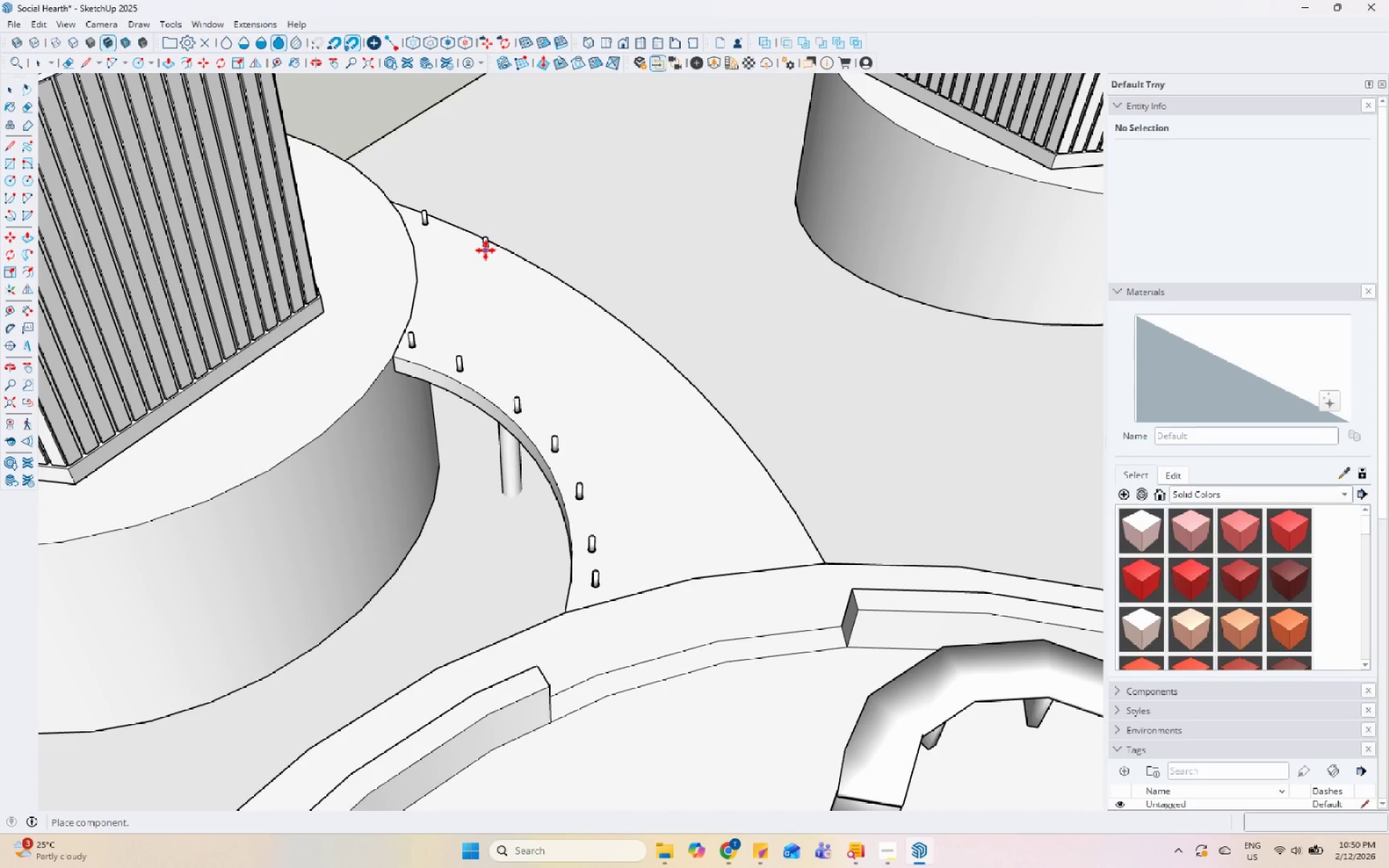 
left_click([480, 247])
 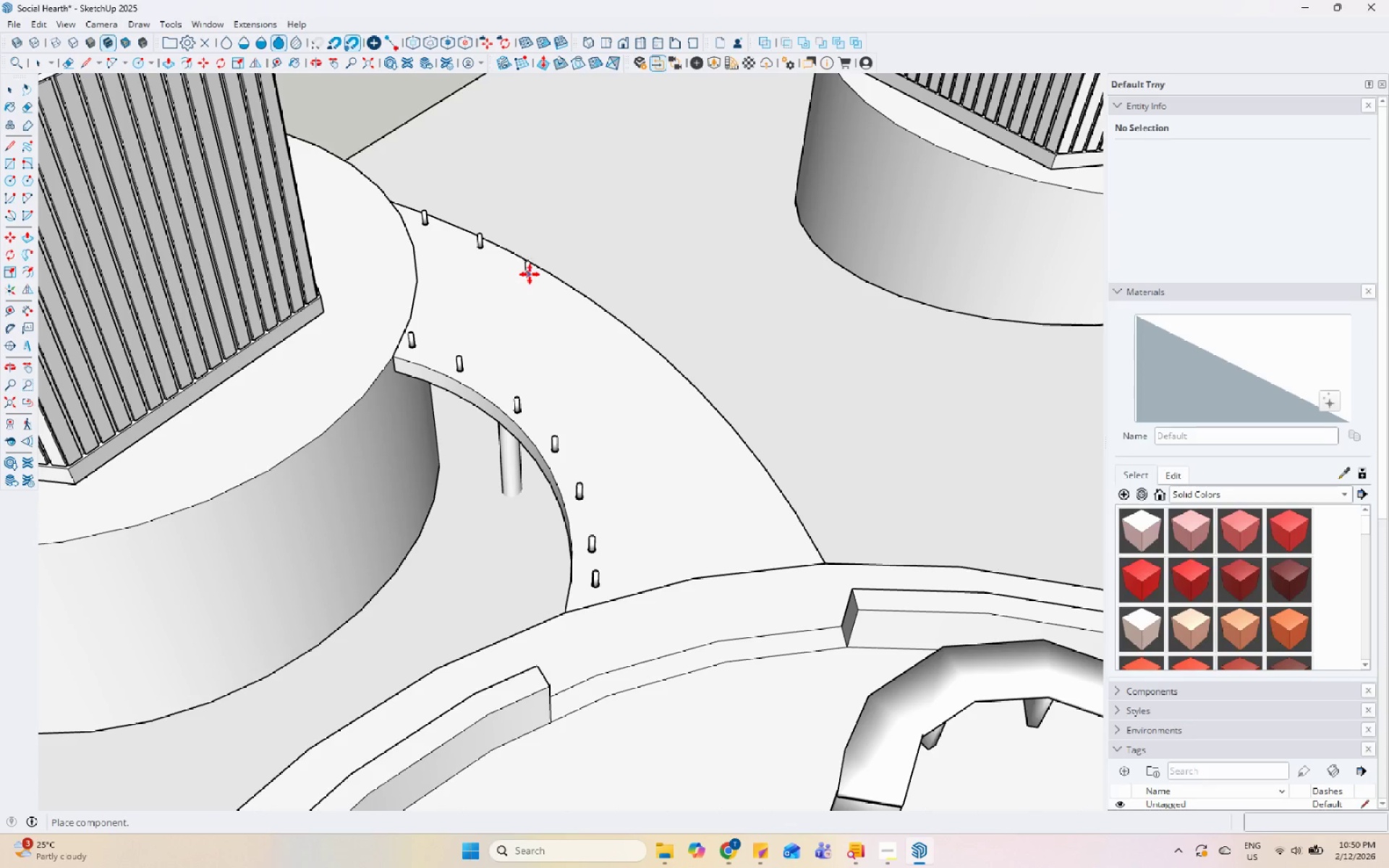 
left_click([547, 280])
 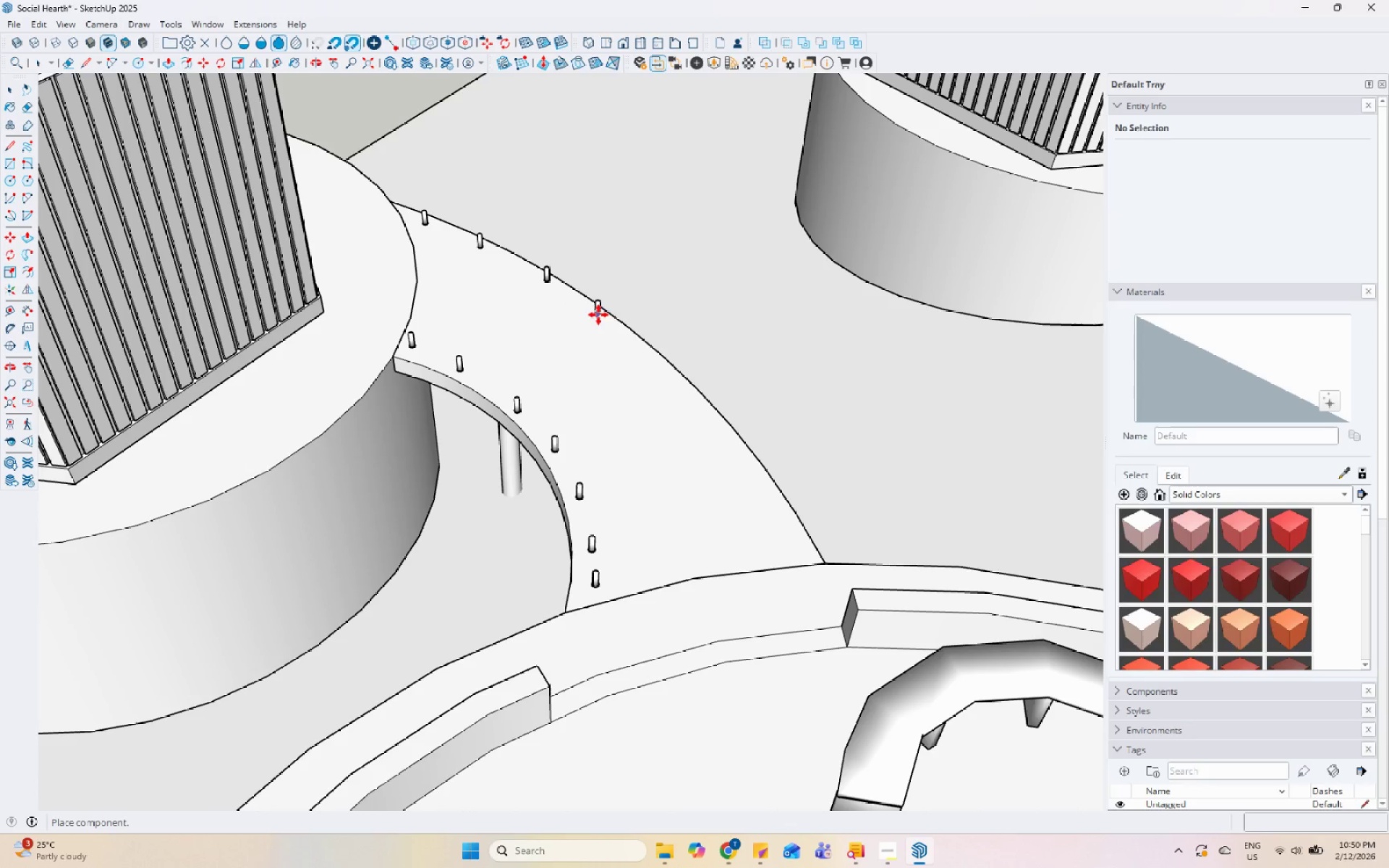 
left_click([606, 318])
 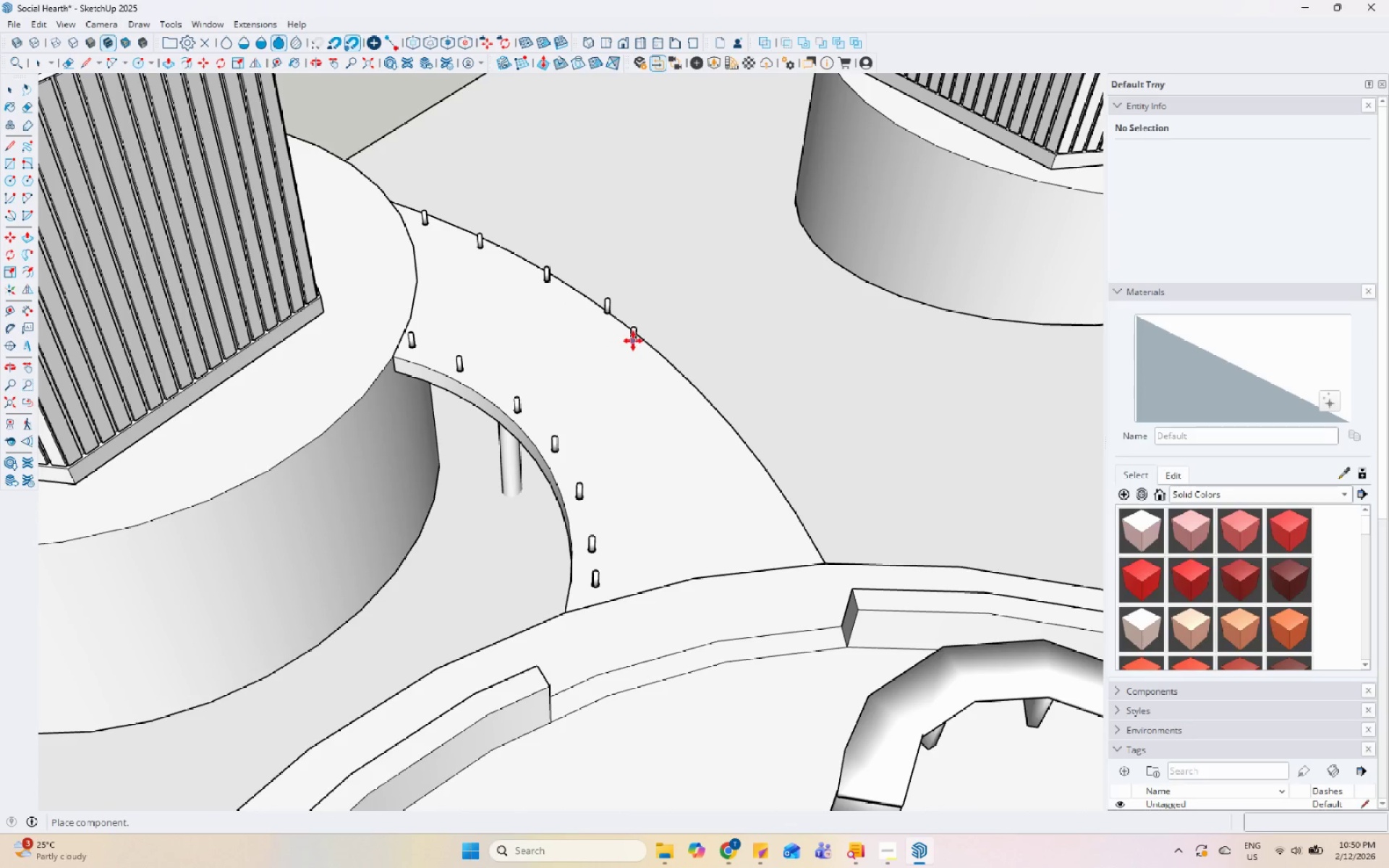 
left_click([639, 346])
 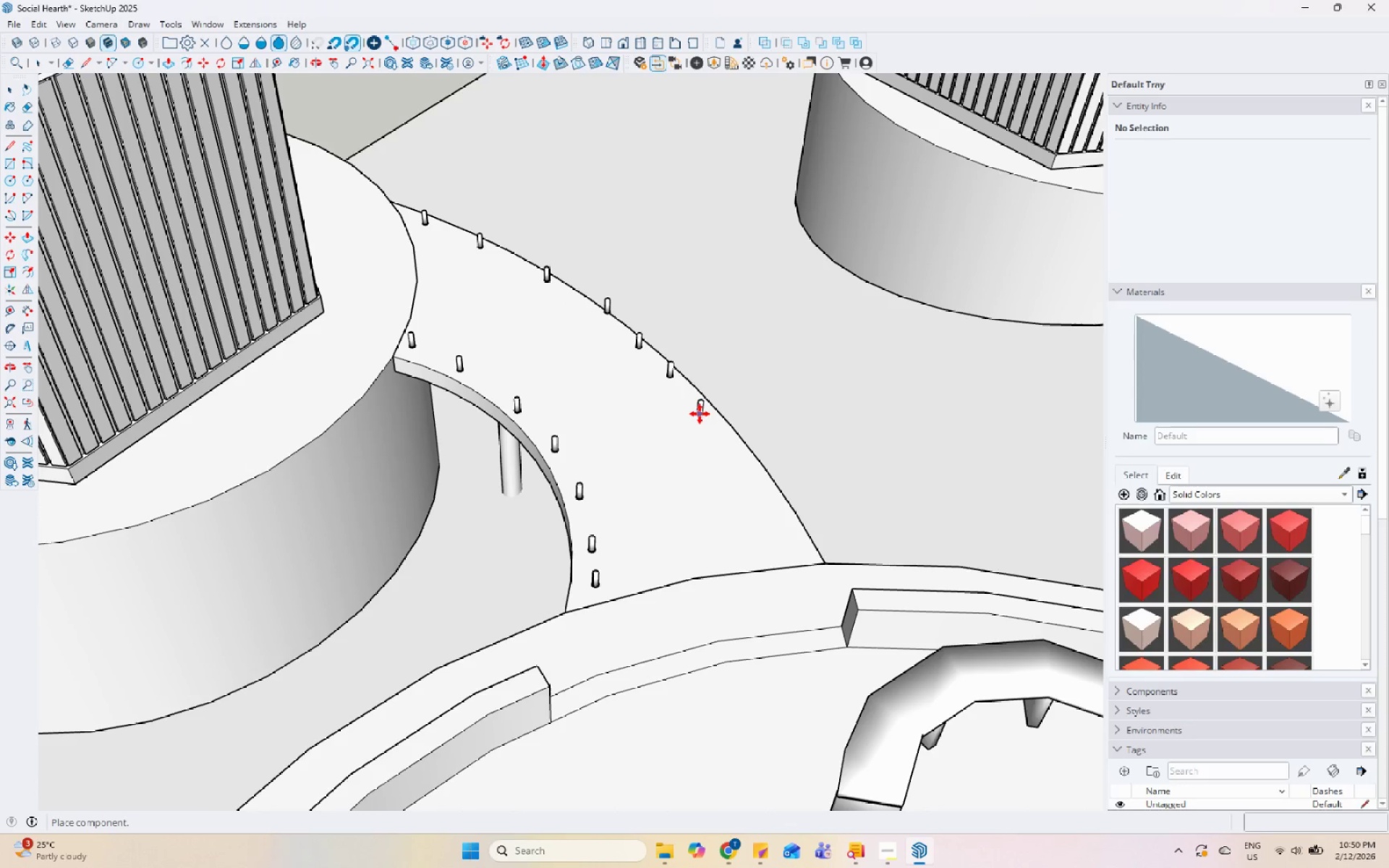 
left_click([713, 418])
 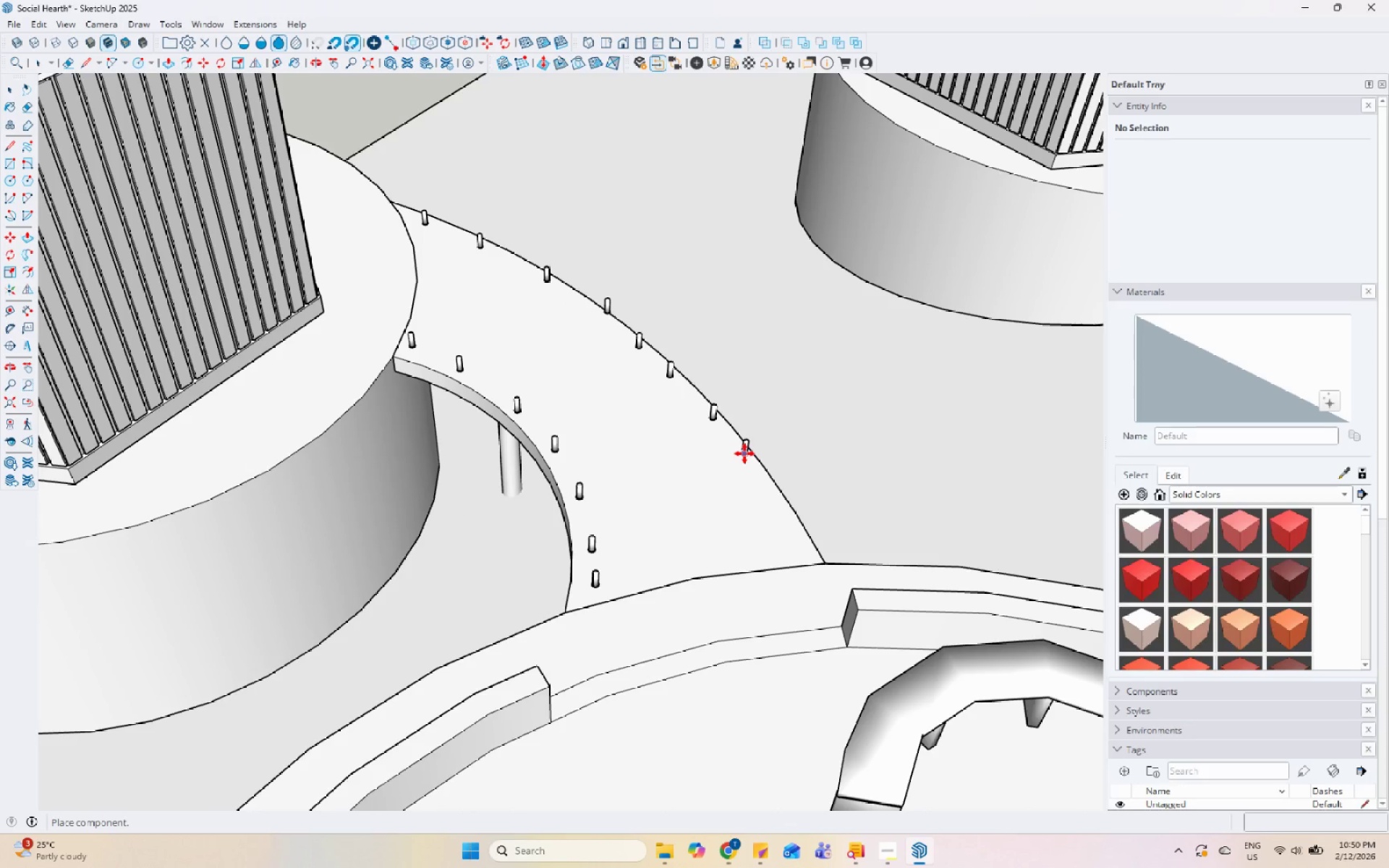 
left_click_drag(start_coordinate=[745, 459], to_coordinate=[749, 459])
 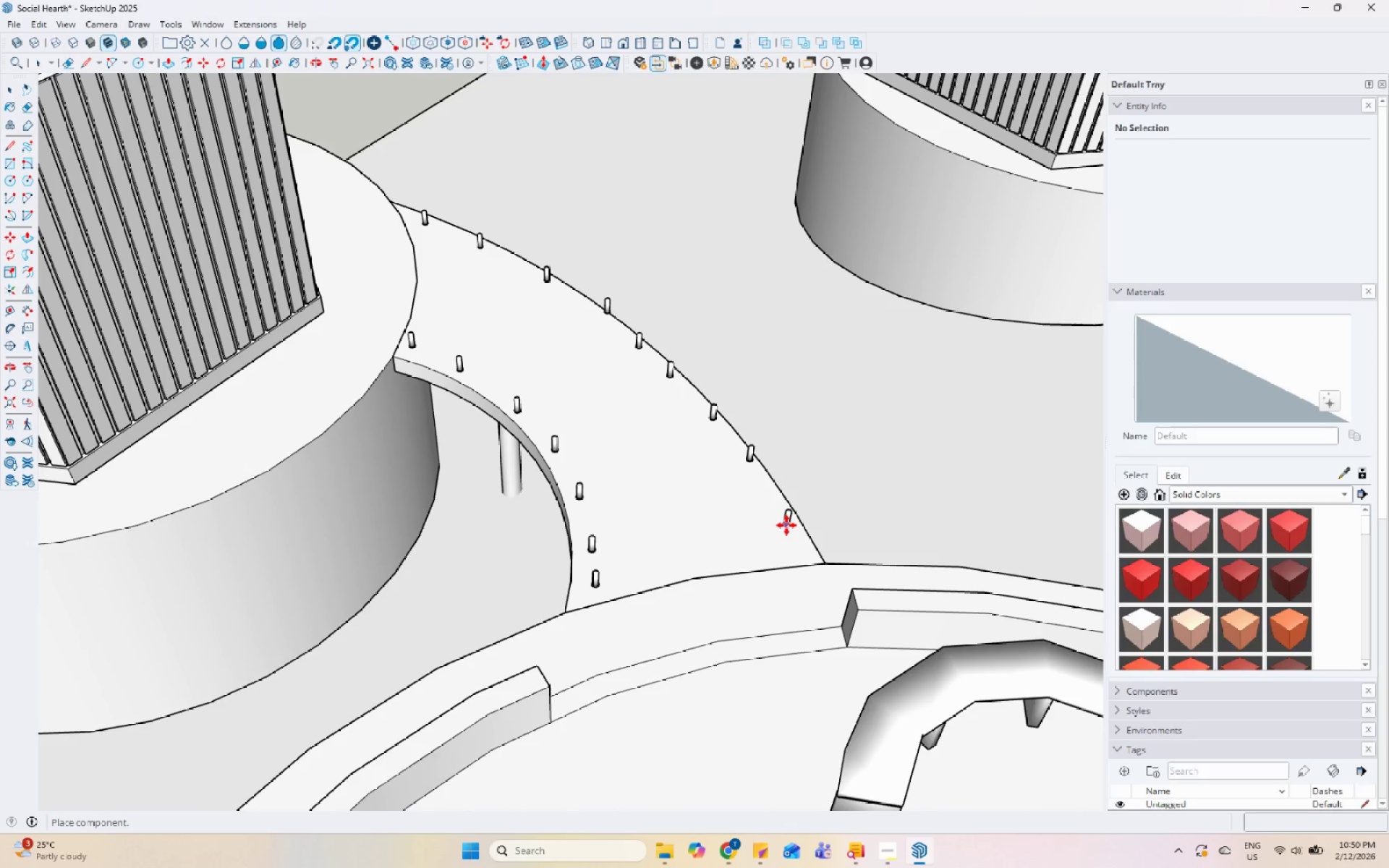 
left_click([788, 526])
 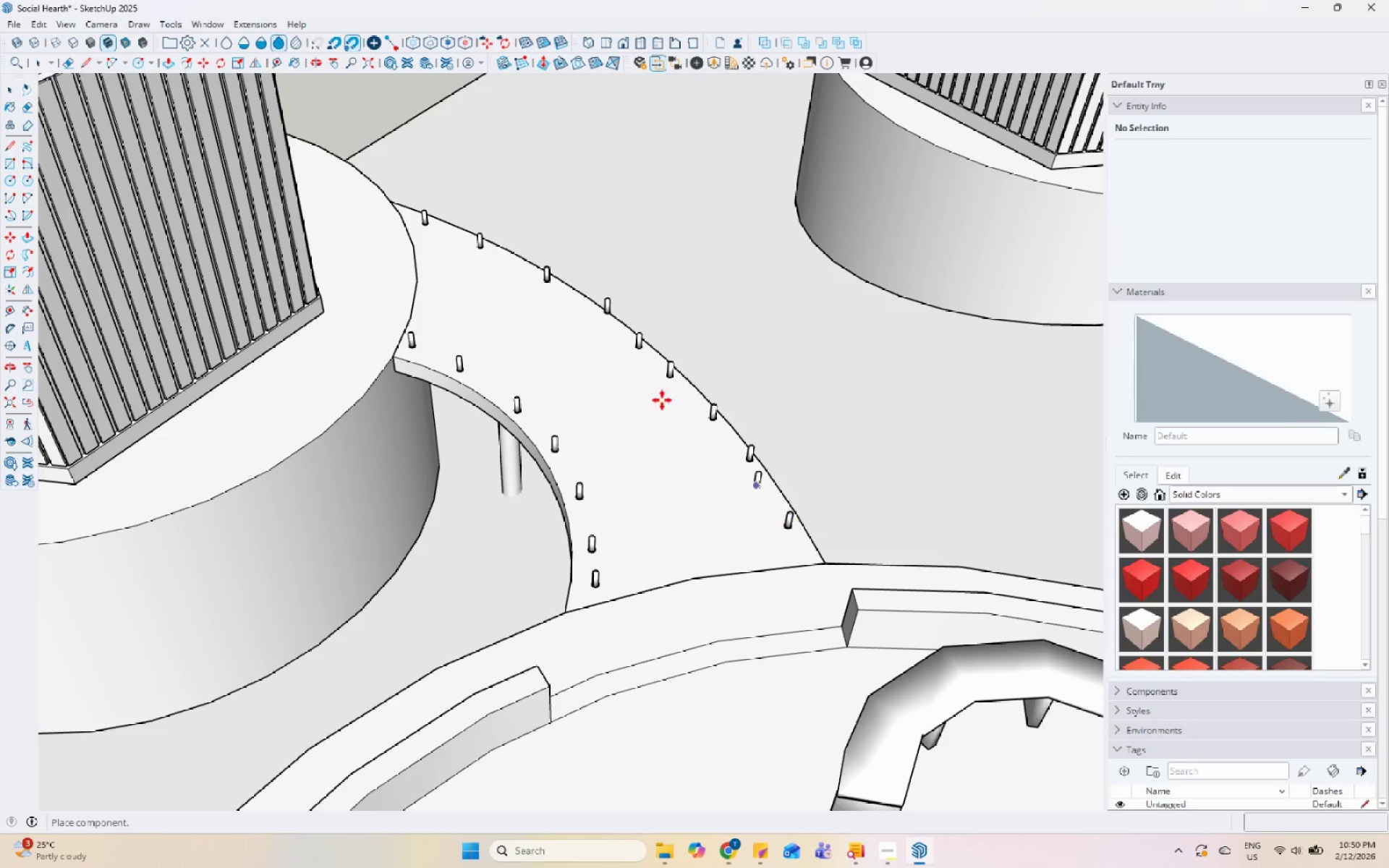 
scroll: coordinate [509, 341], scroll_direction: down, amount: 18.0
 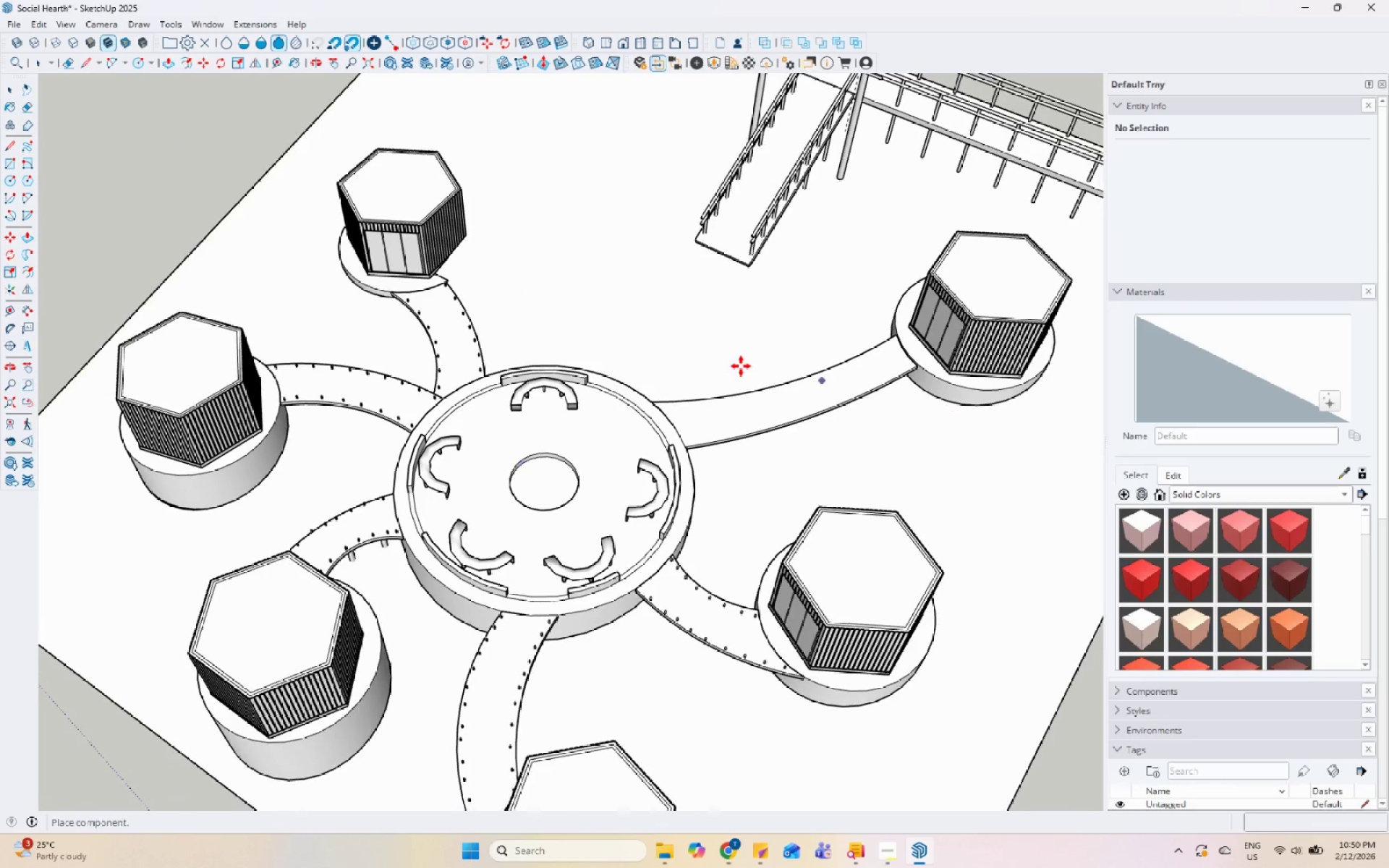 
scroll: coordinate [592, 427], scroll_direction: up, amount: 21.0
 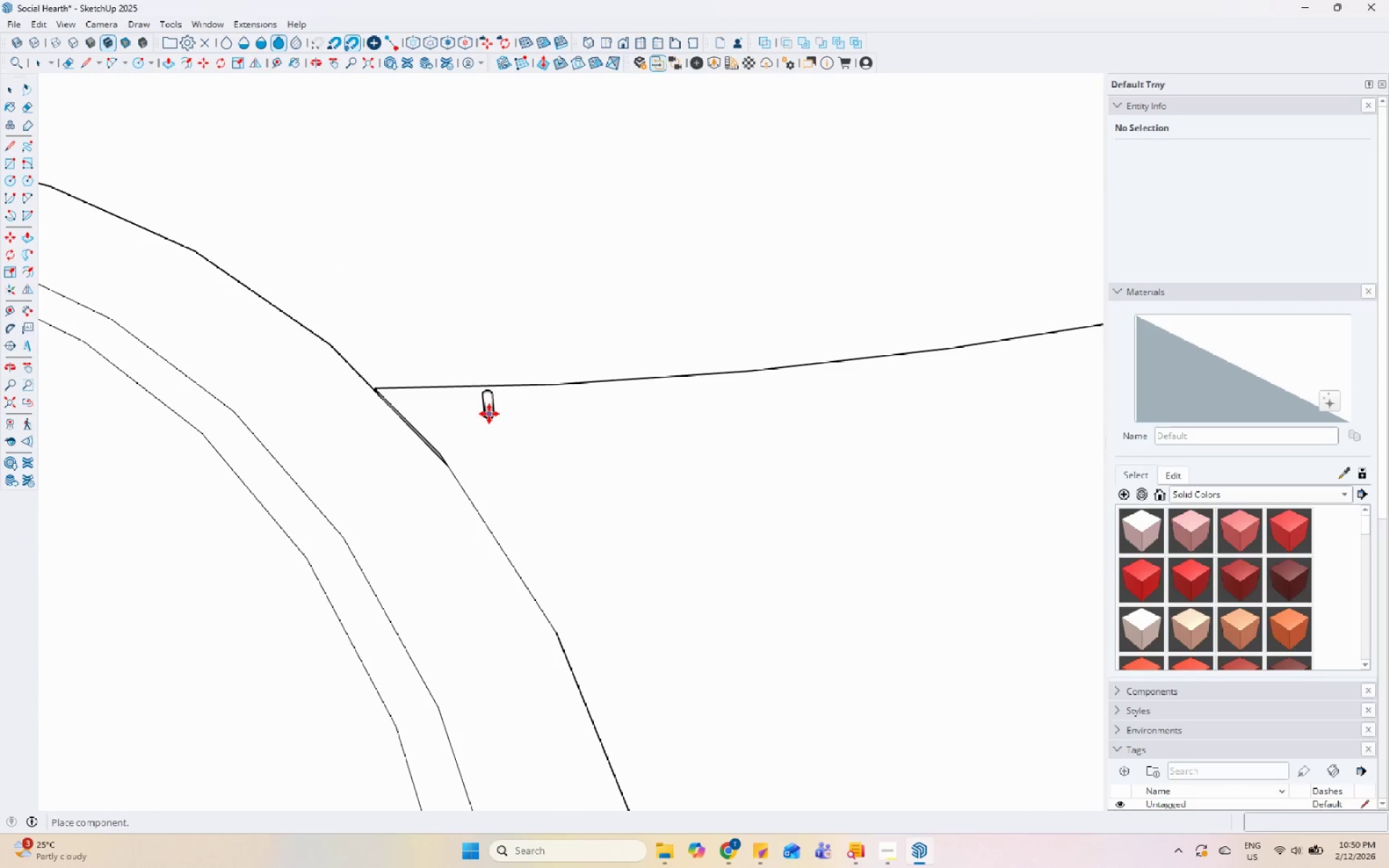 
scroll: coordinate [360, 448], scroll_direction: down, amount: 5.0
 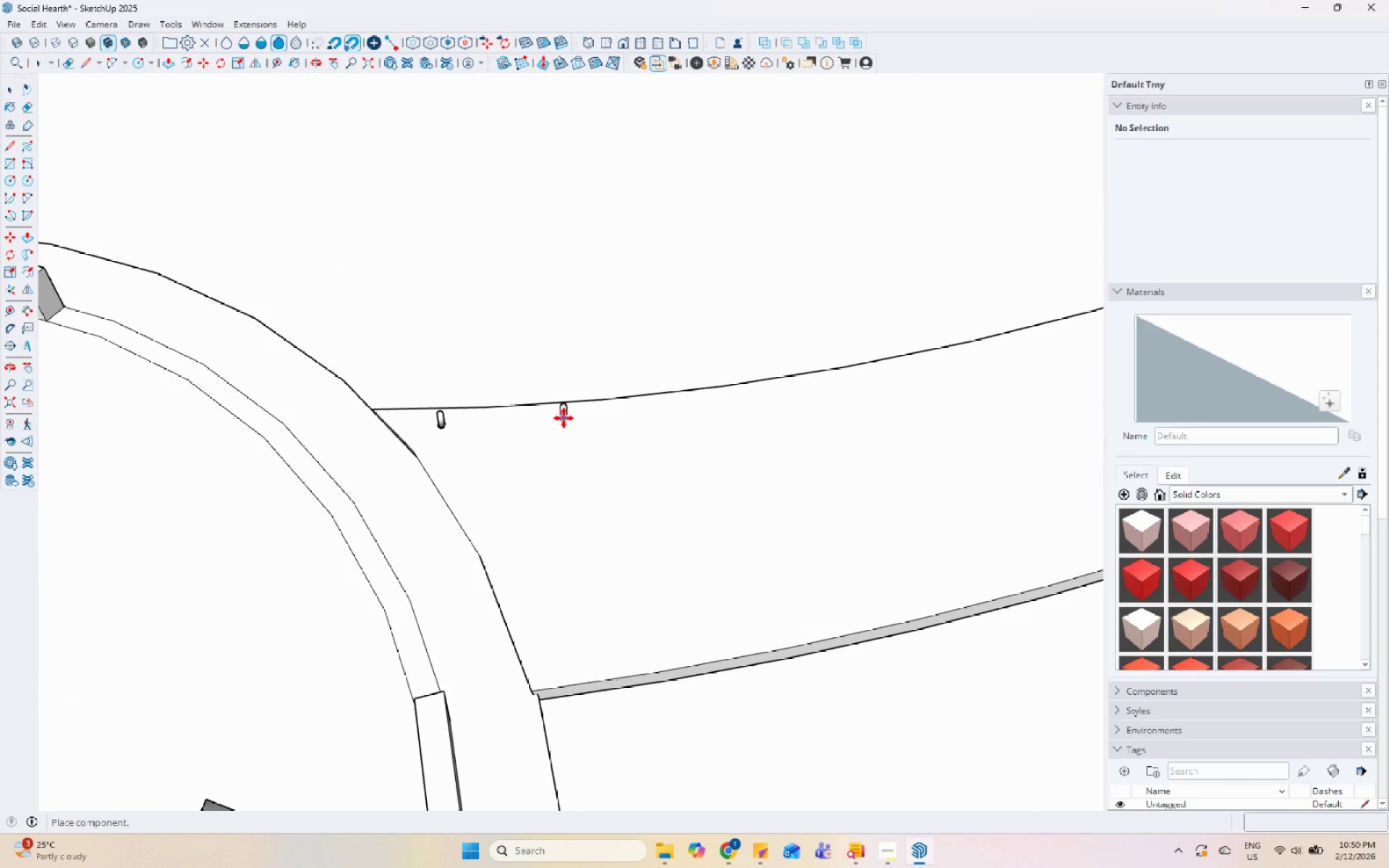 
left_click([564, 417])
 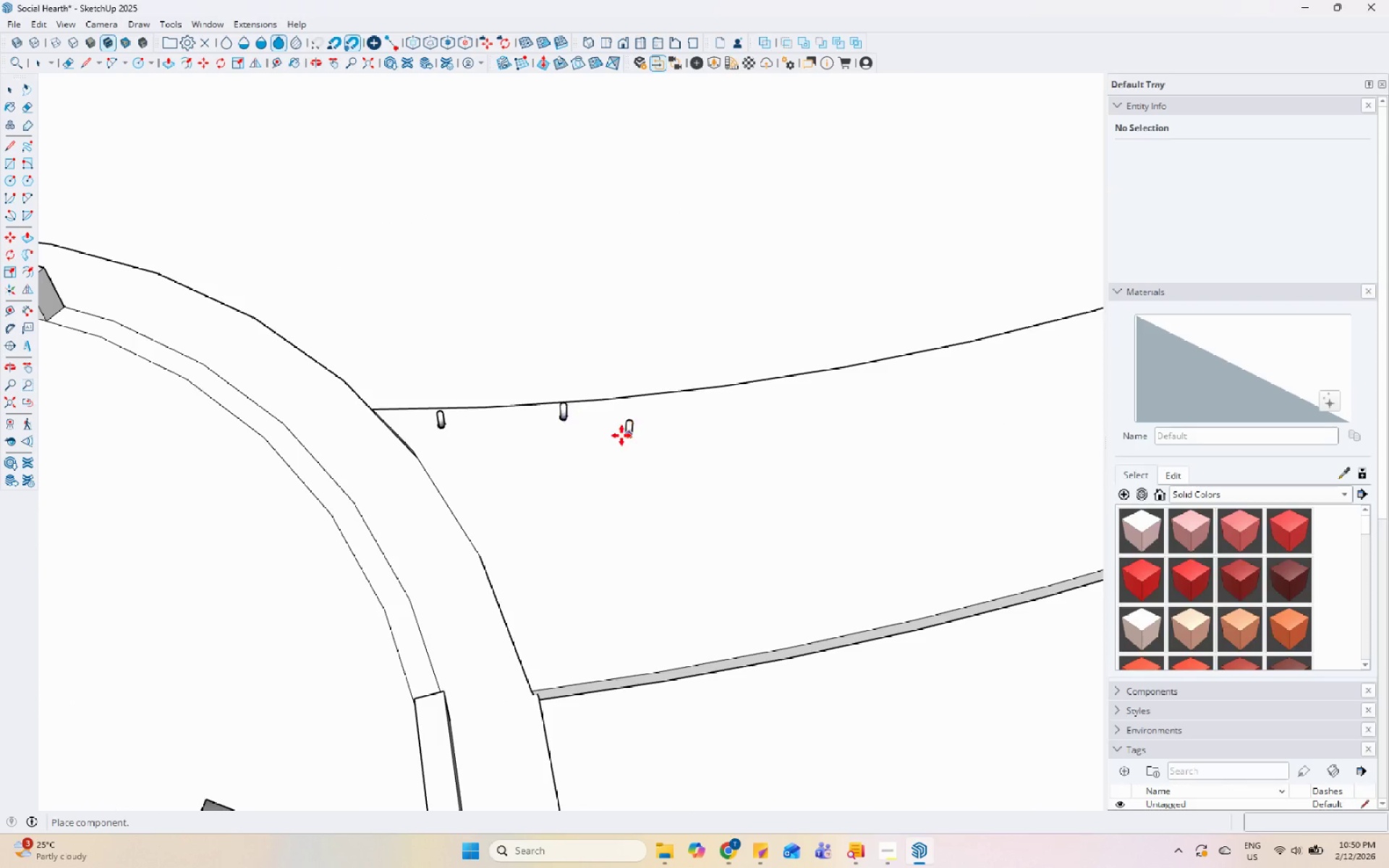 
scroll: coordinate [543, 453], scroll_direction: down, amount: 4.0
 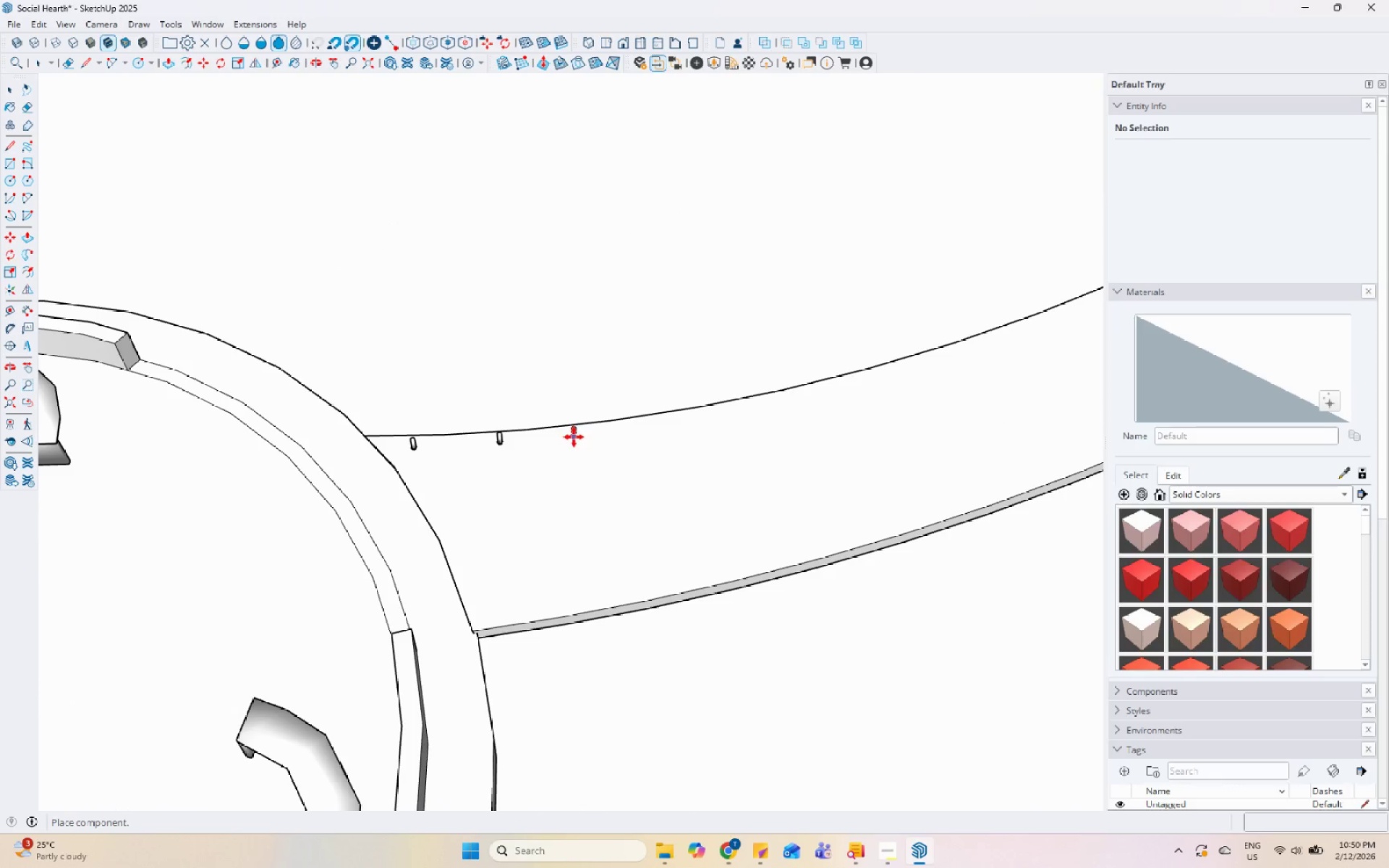 
scroll: coordinate [629, 446], scroll_direction: up, amount: 5.0
 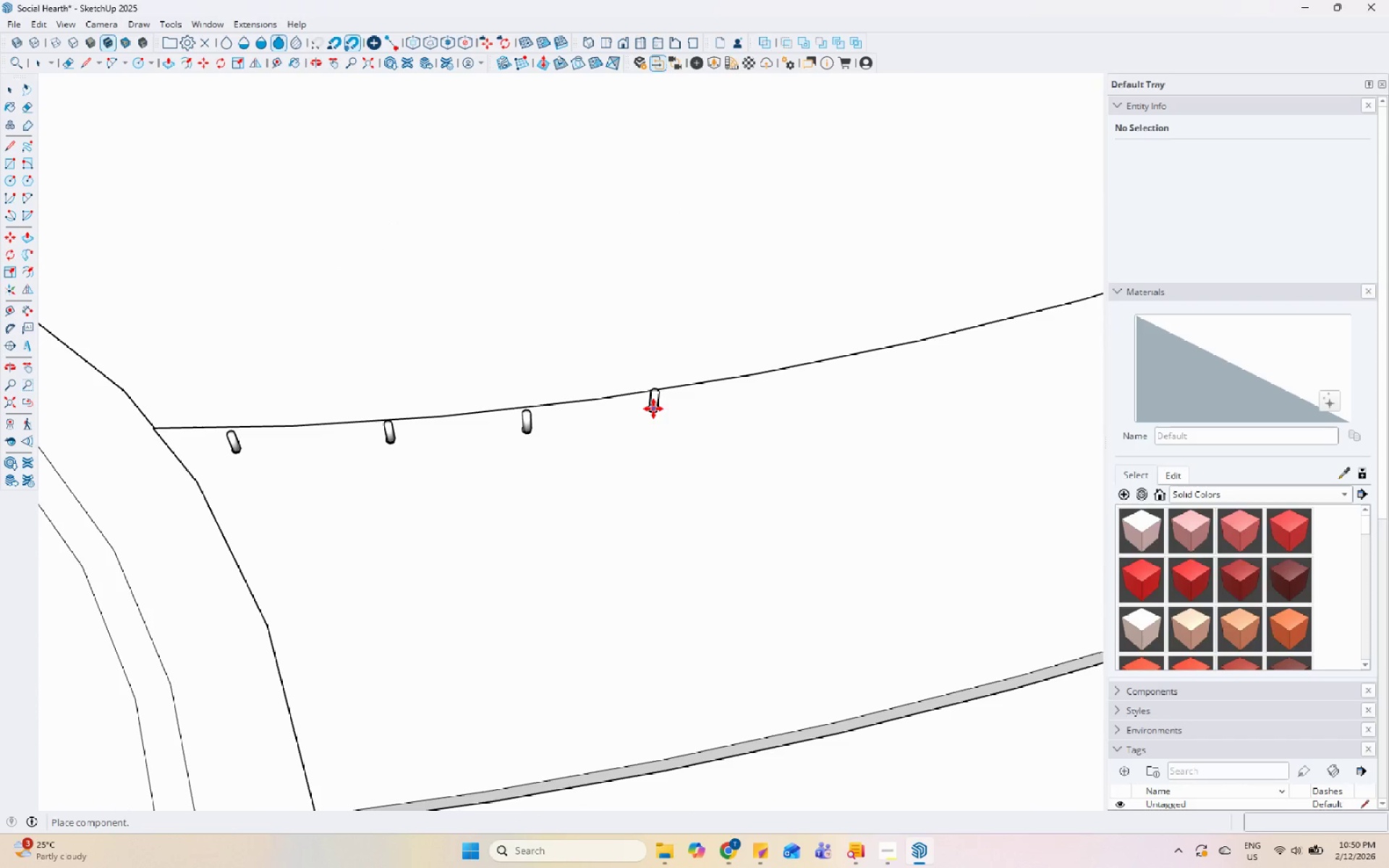 
scroll: coordinate [326, 509], scroll_direction: down, amount: 7.0
 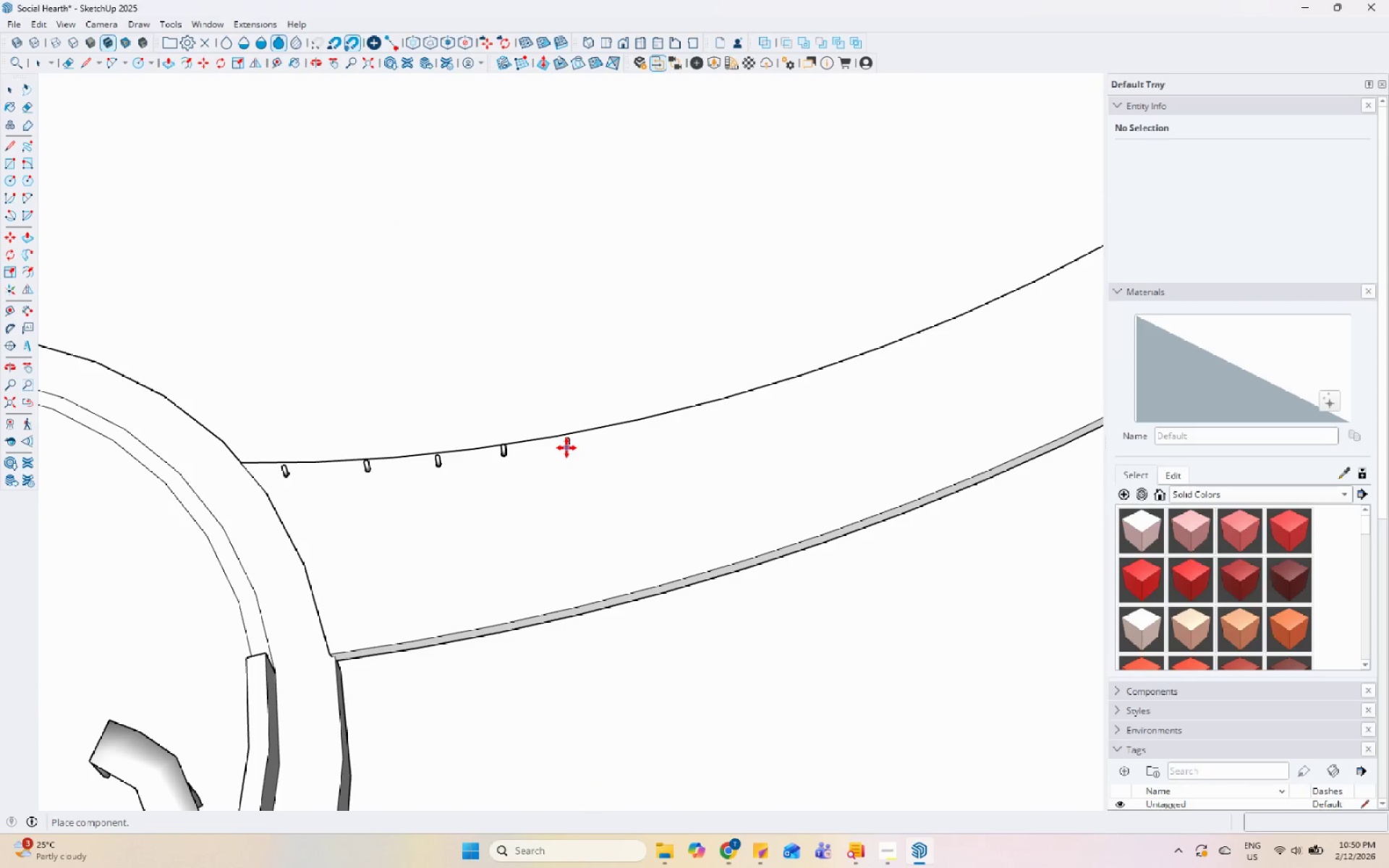 
left_click([566, 446])
 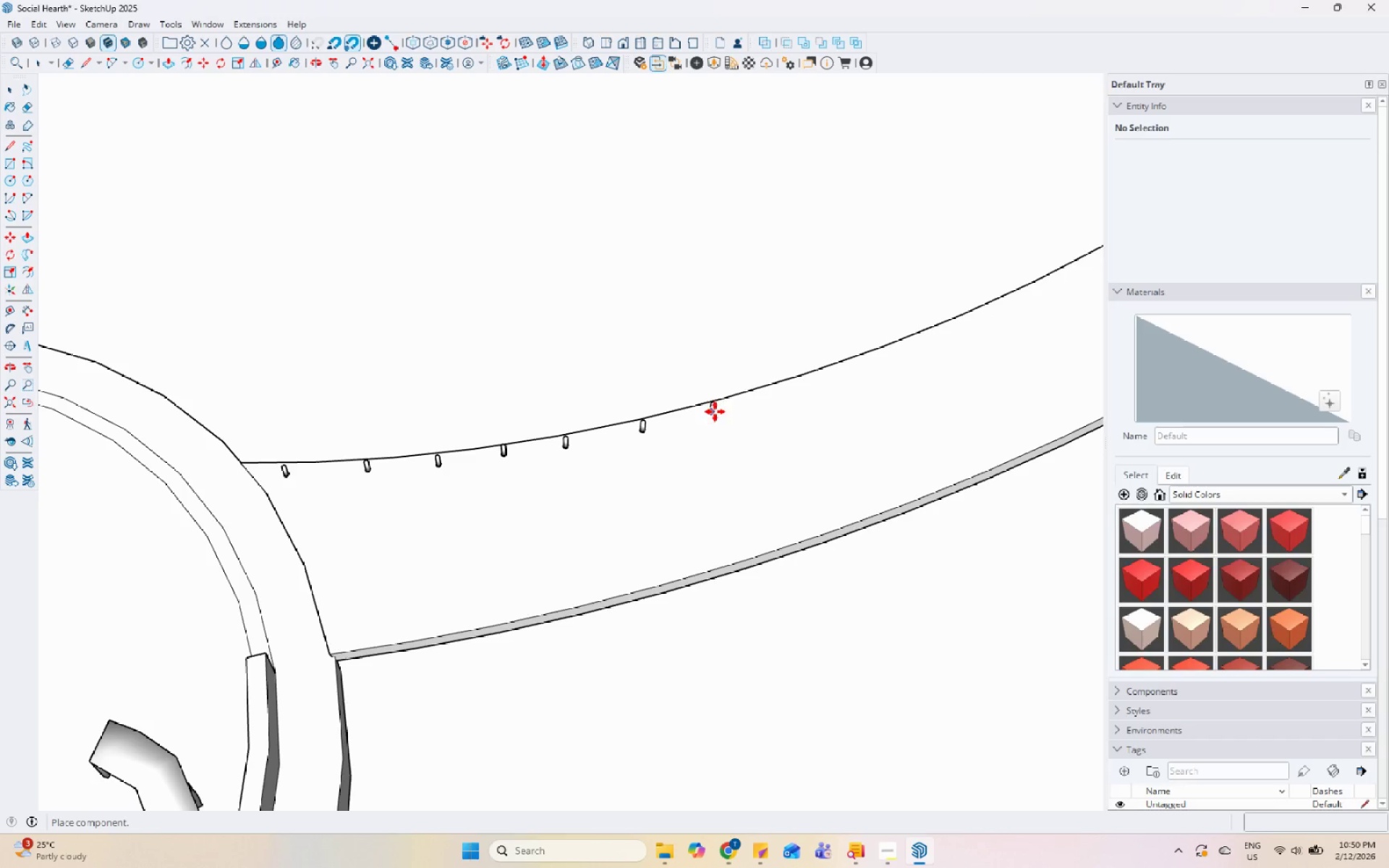 
scroll: coordinate [723, 410], scroll_direction: down, amount: 2.0
 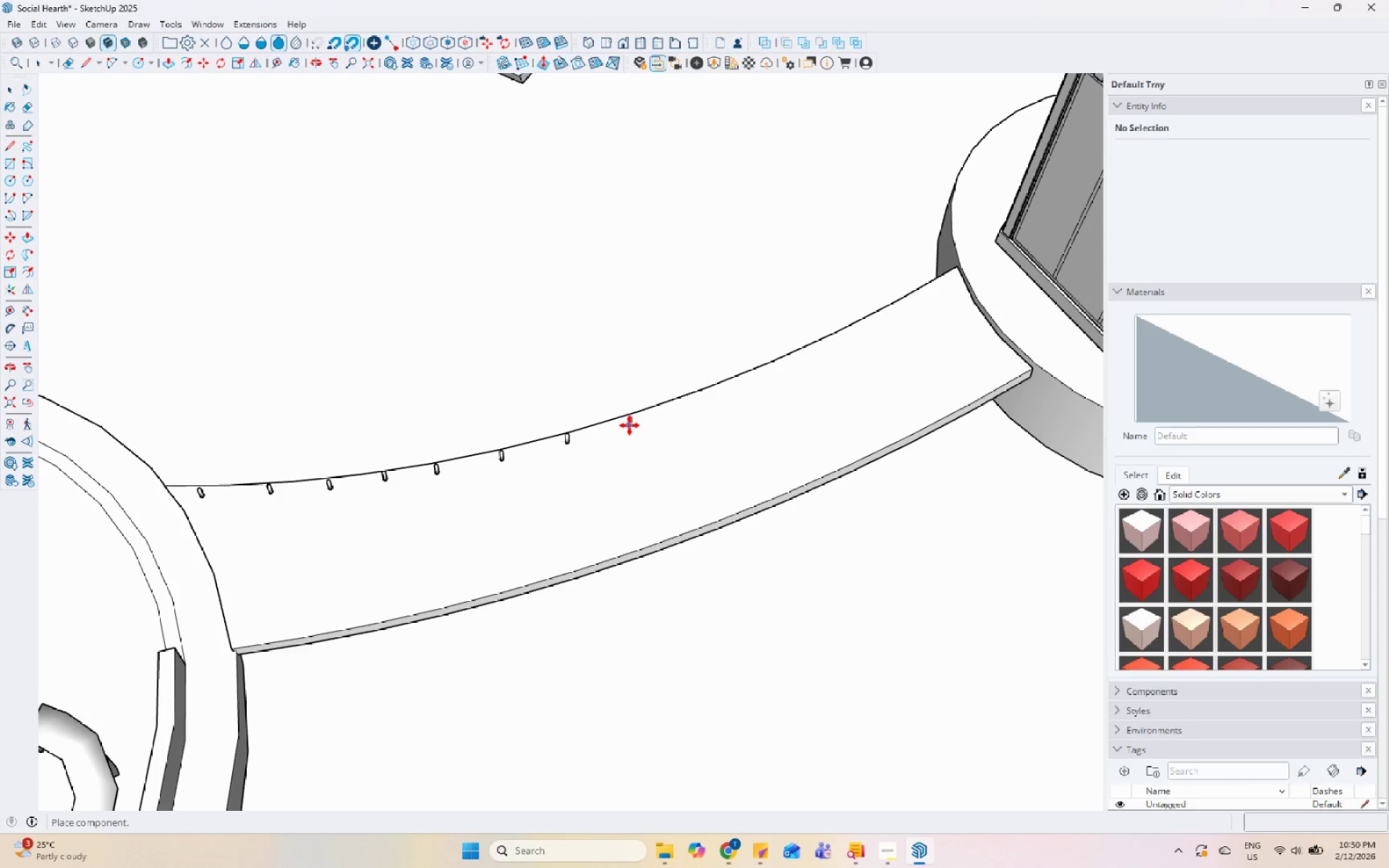 
left_click([629, 424])
 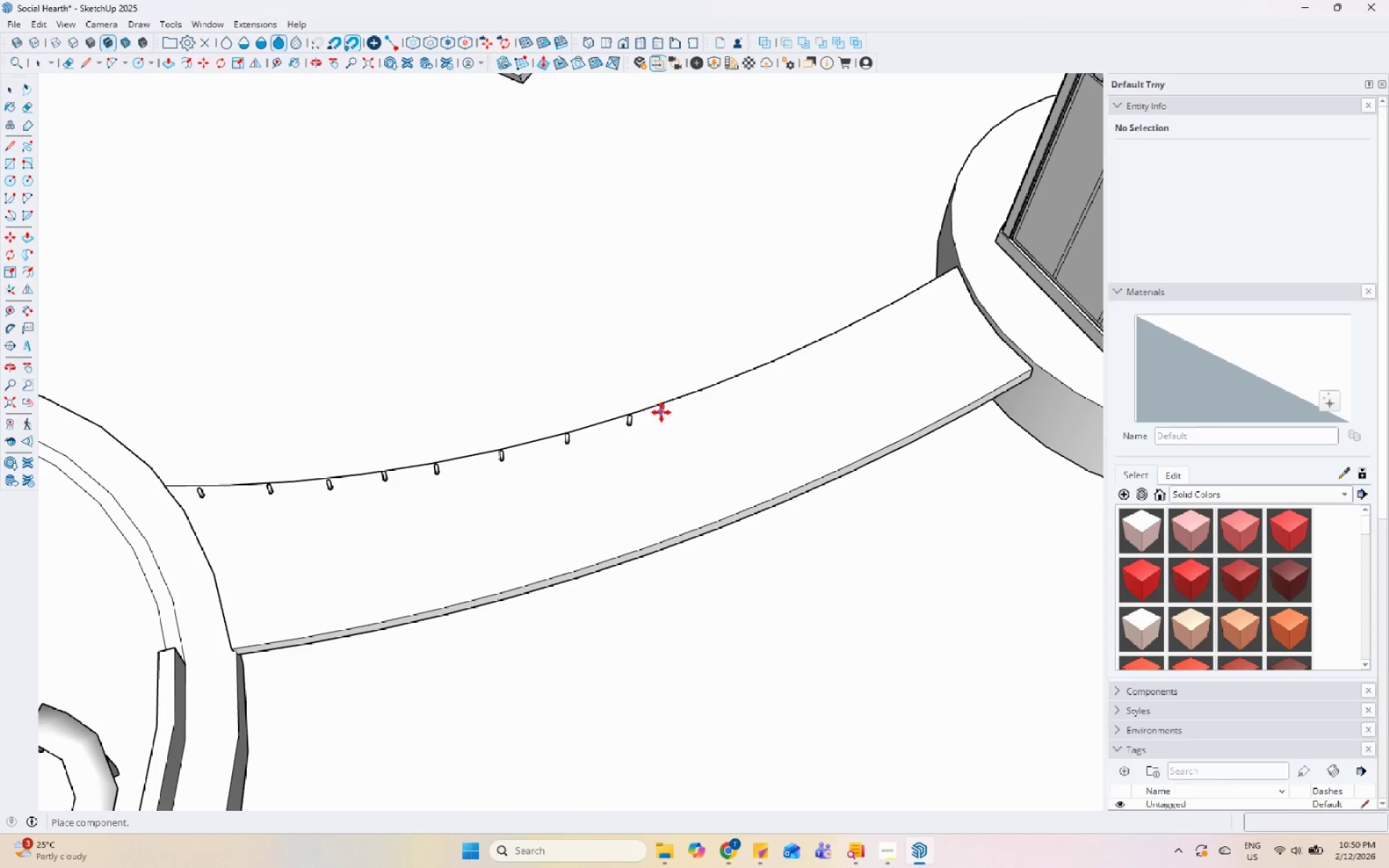 
left_click([663, 412])
 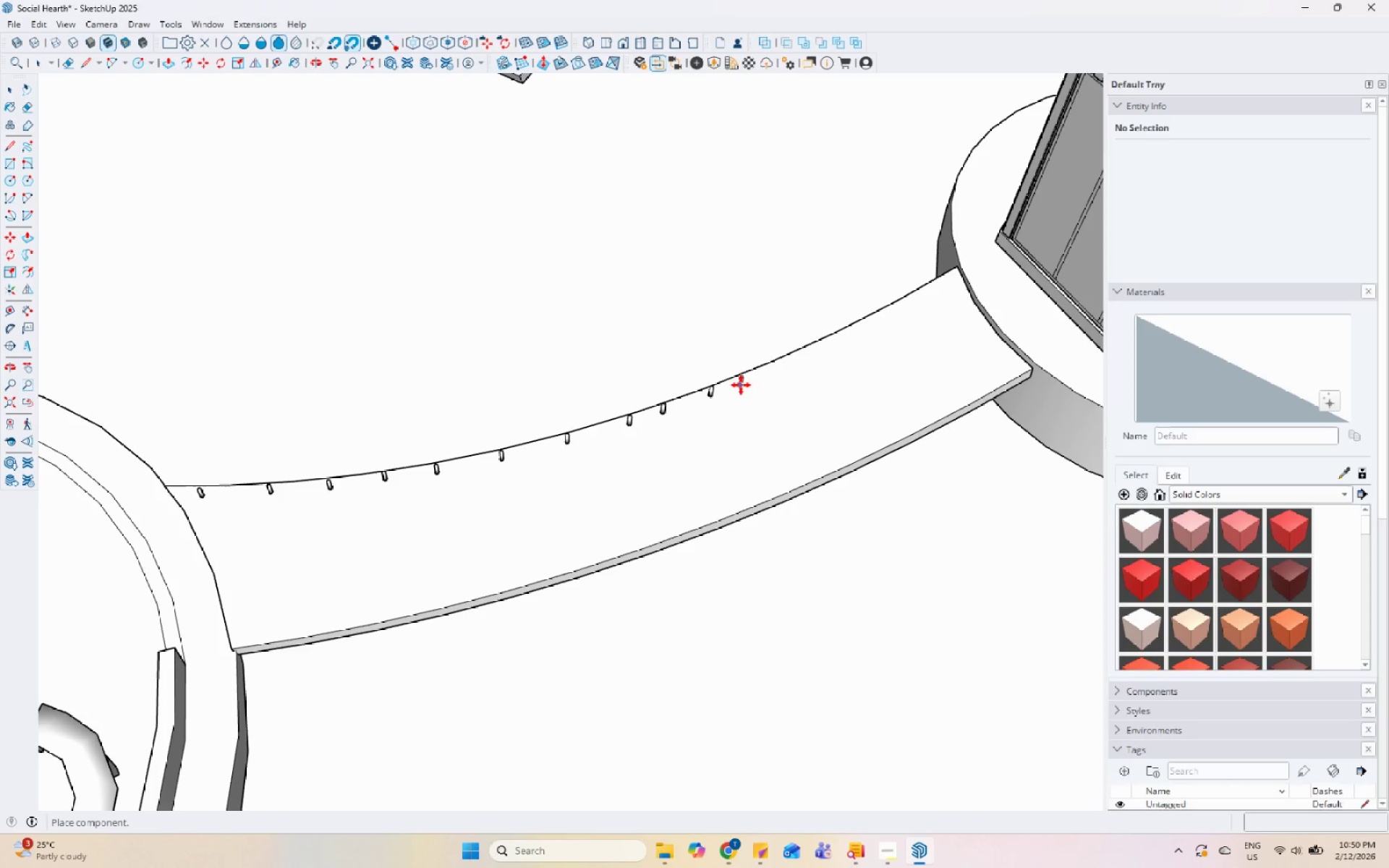 
left_click([765, 373])
 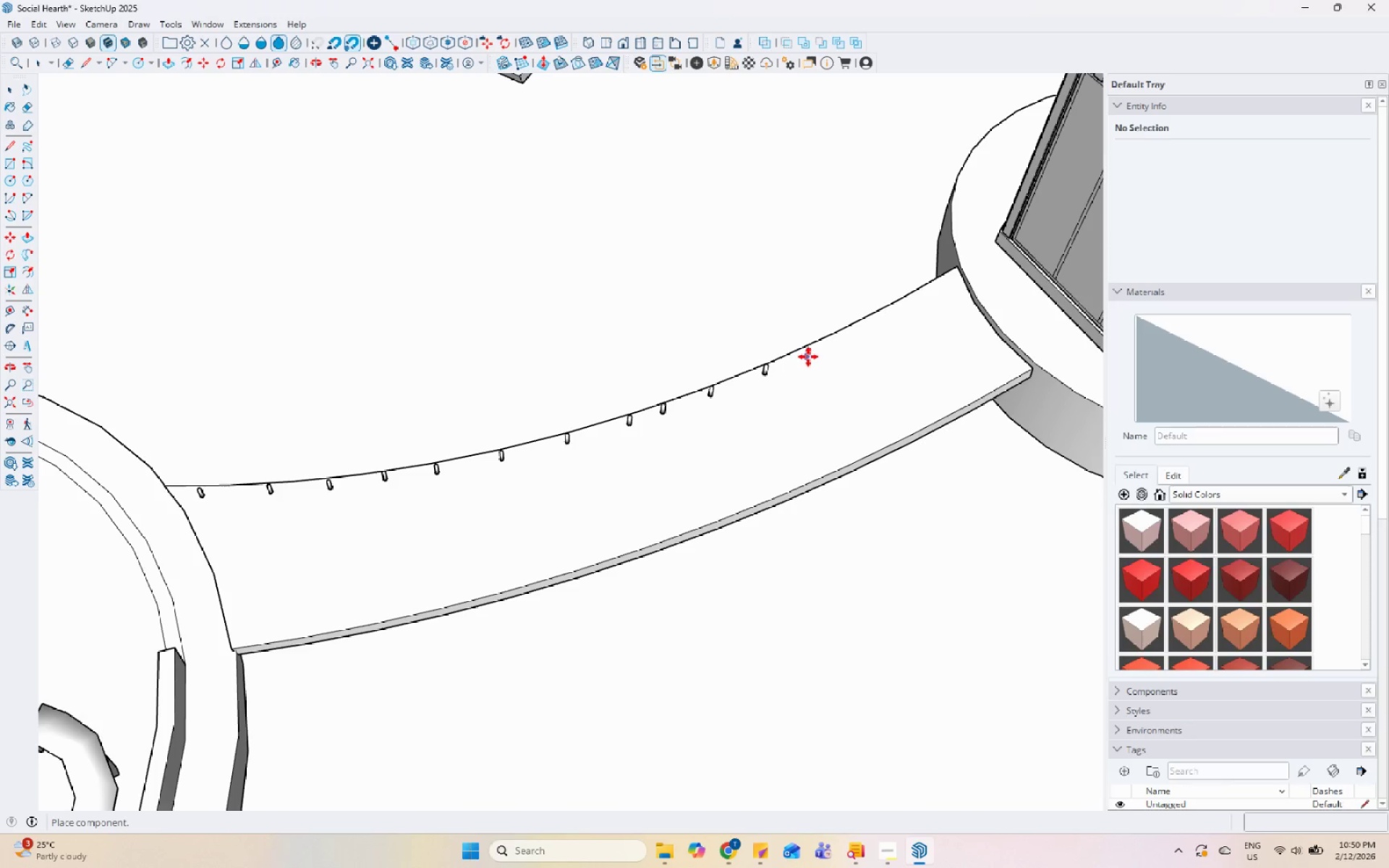 
left_click([815, 353])
 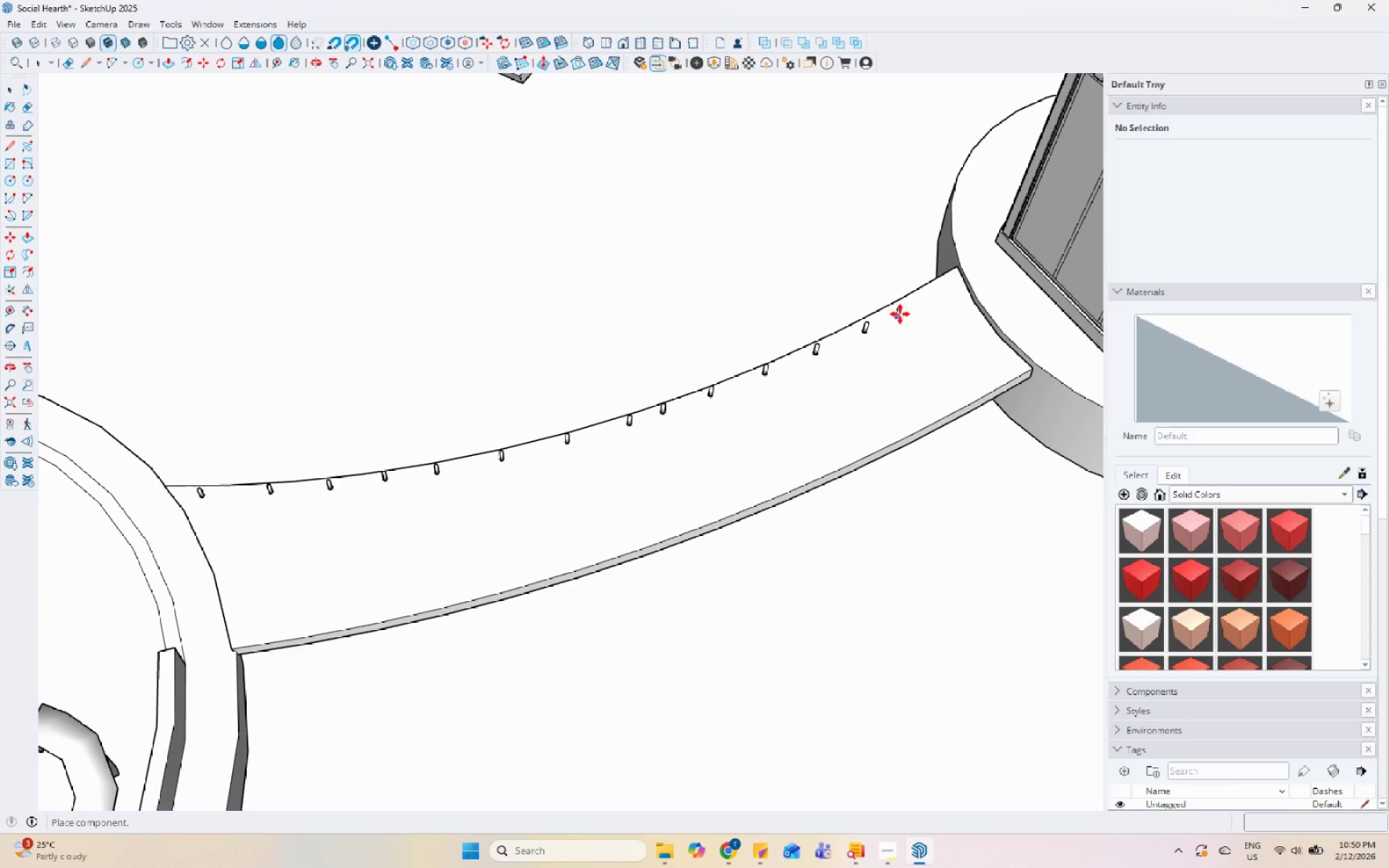 
left_click([915, 302])
 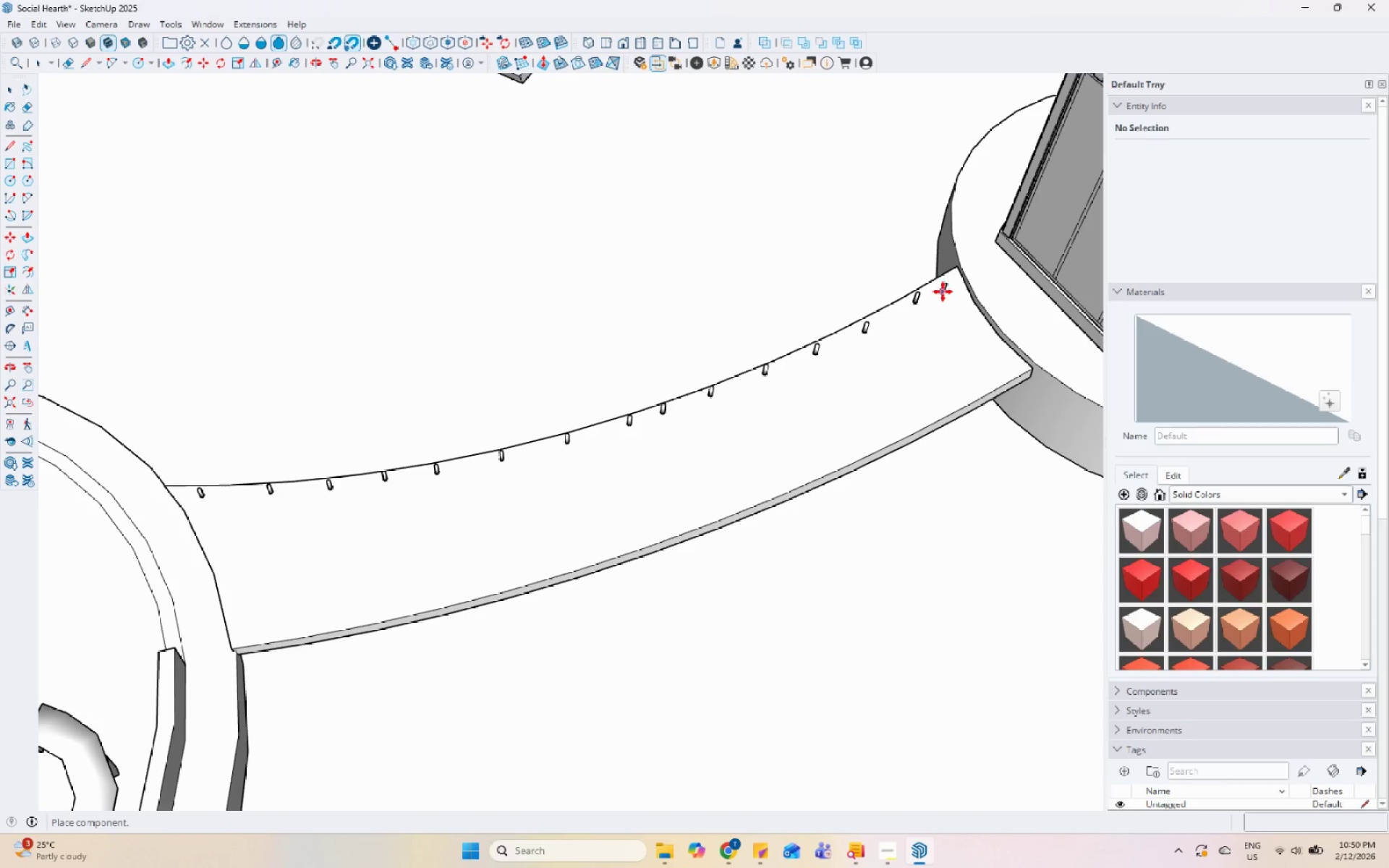 
left_click([951, 285])
 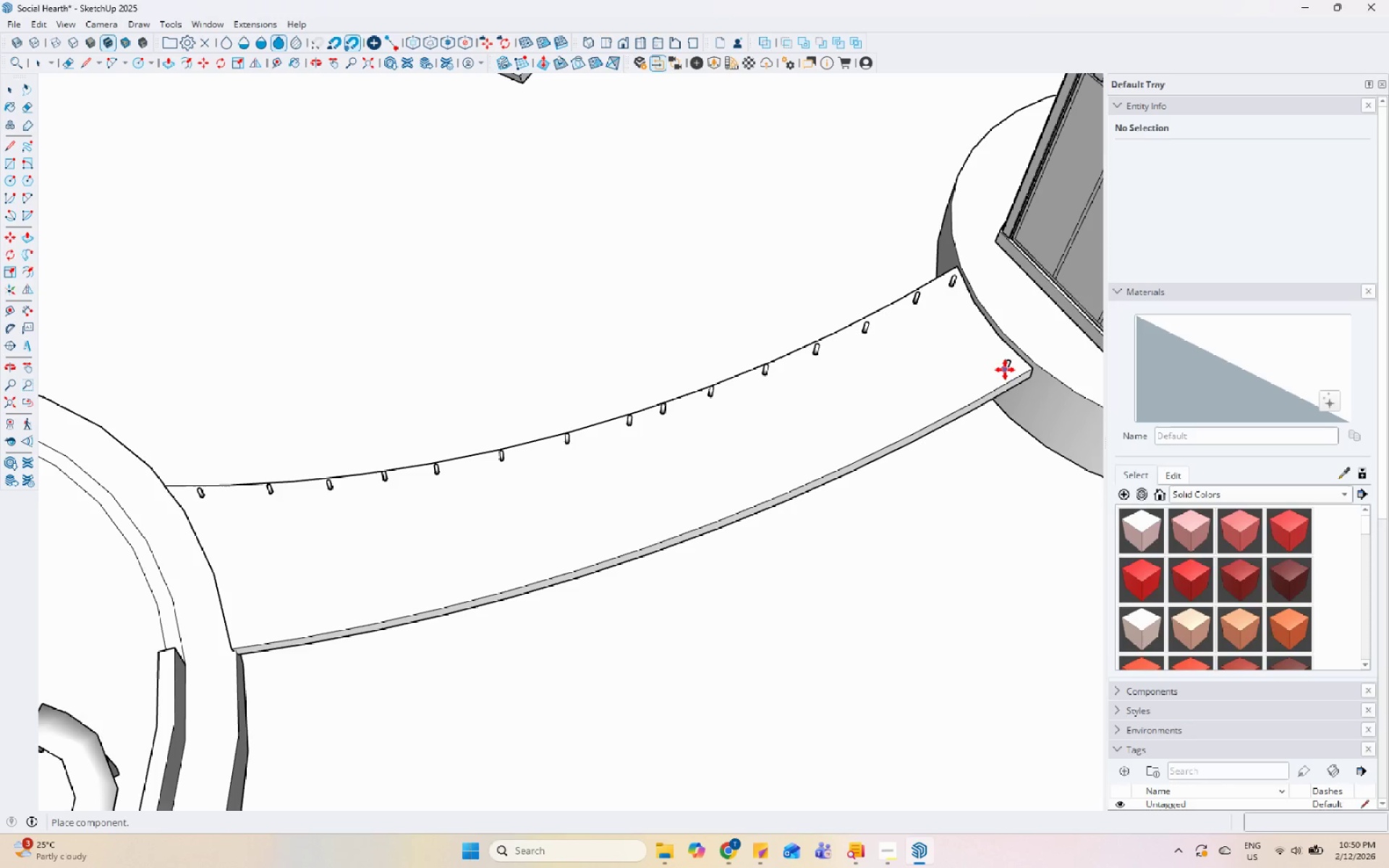 
left_click([1011, 366])
 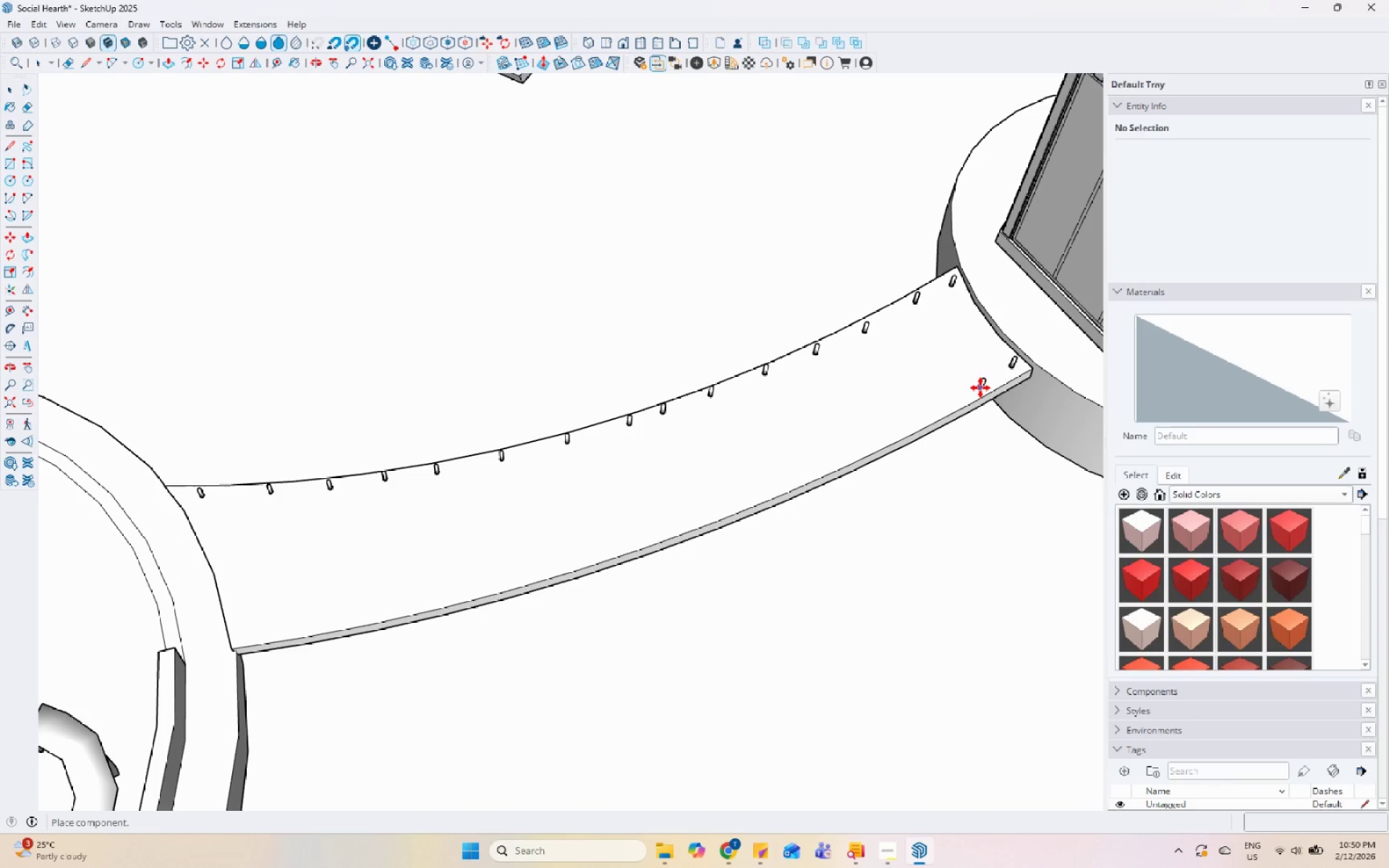 
left_click([978, 389])
 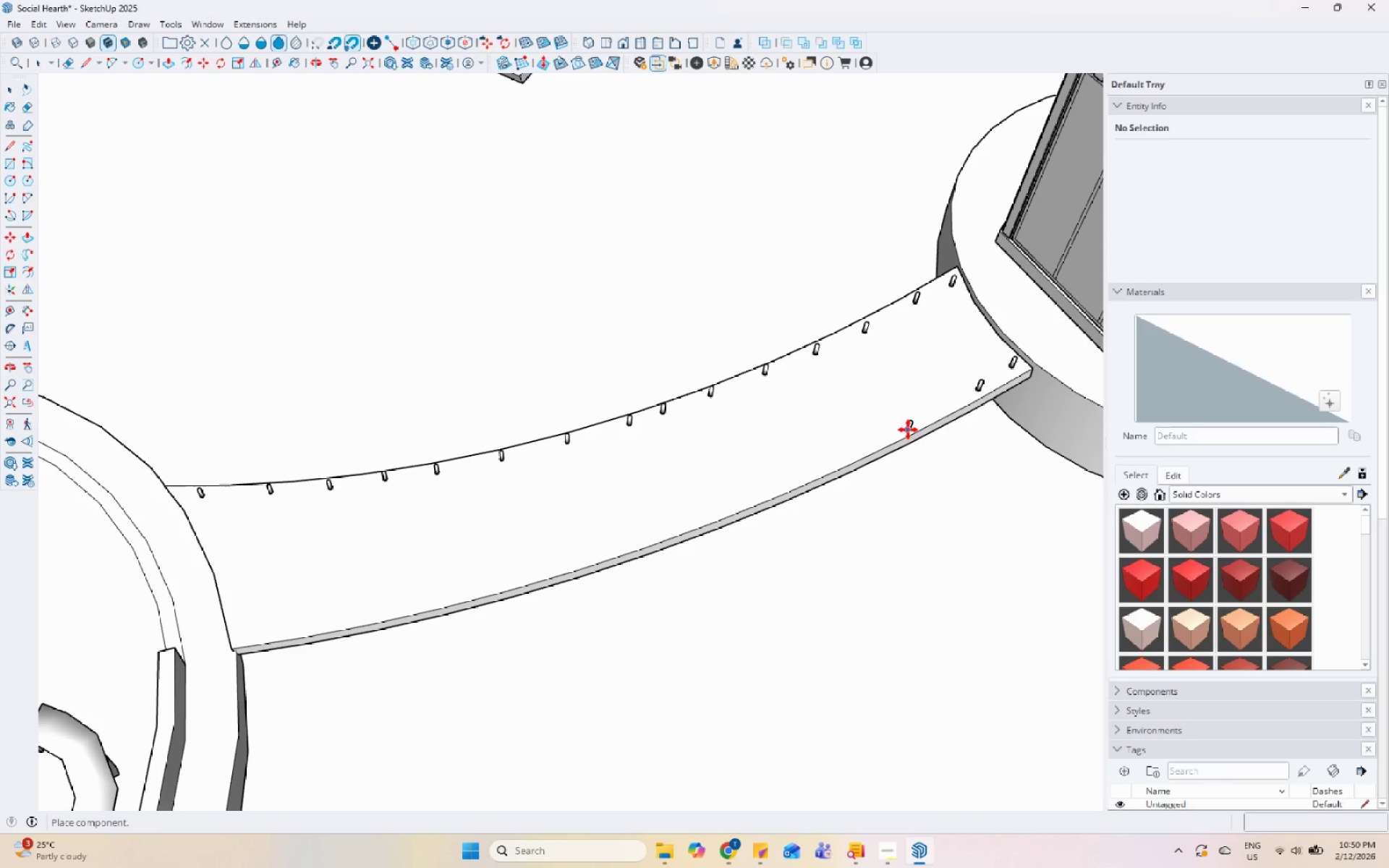 
left_click([907, 427])
 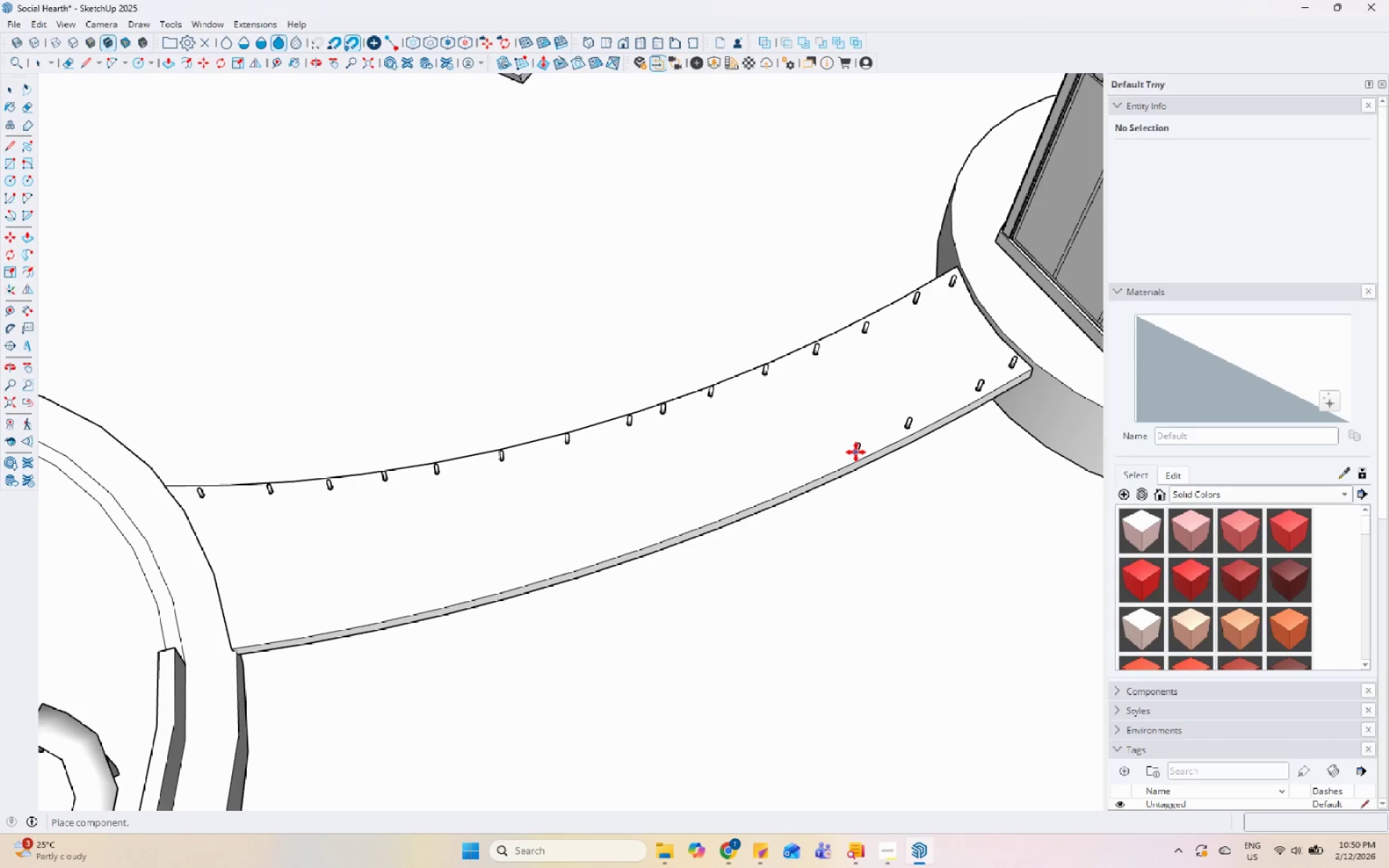 
left_click([858, 448])
 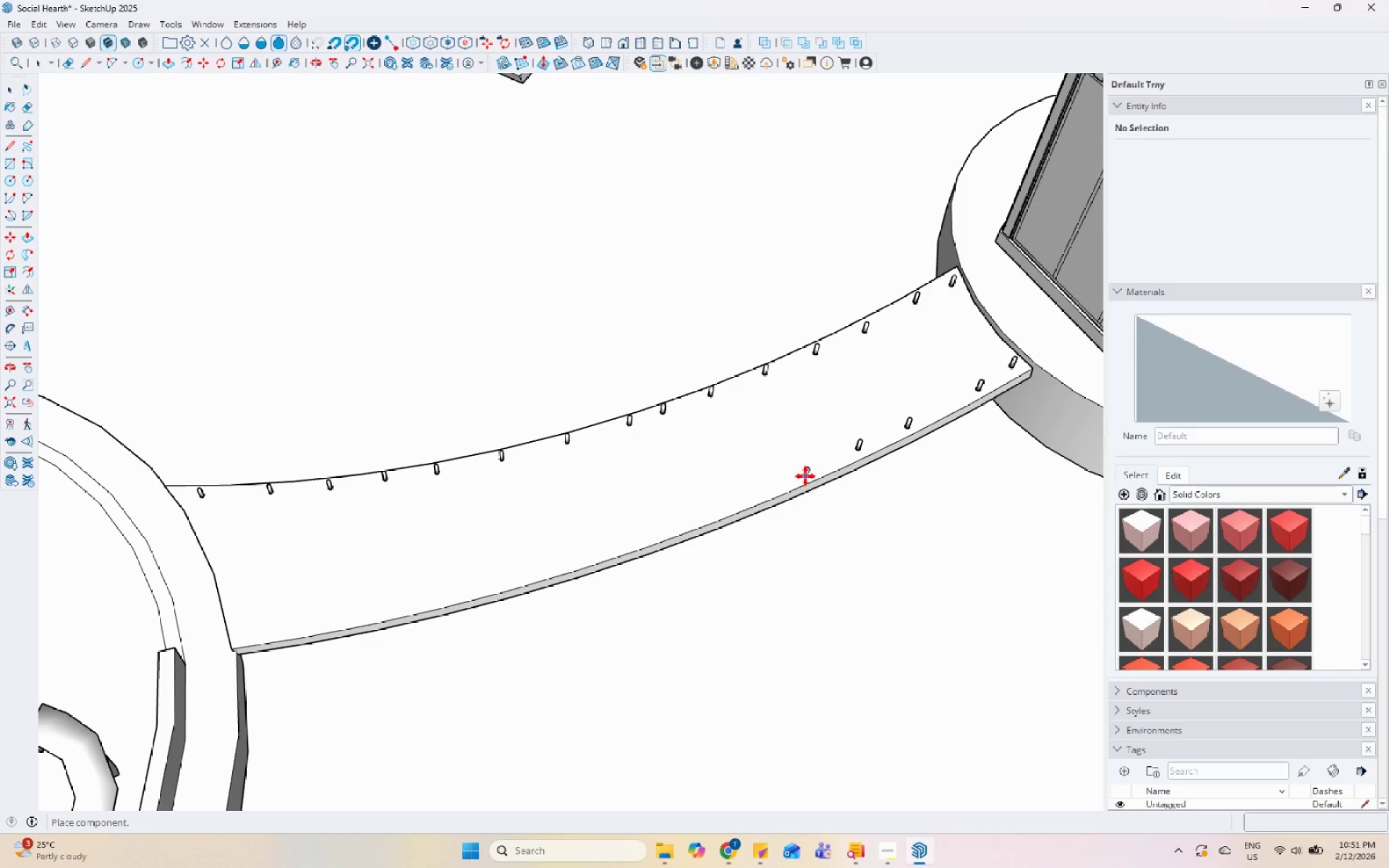 
left_click([804, 473])